 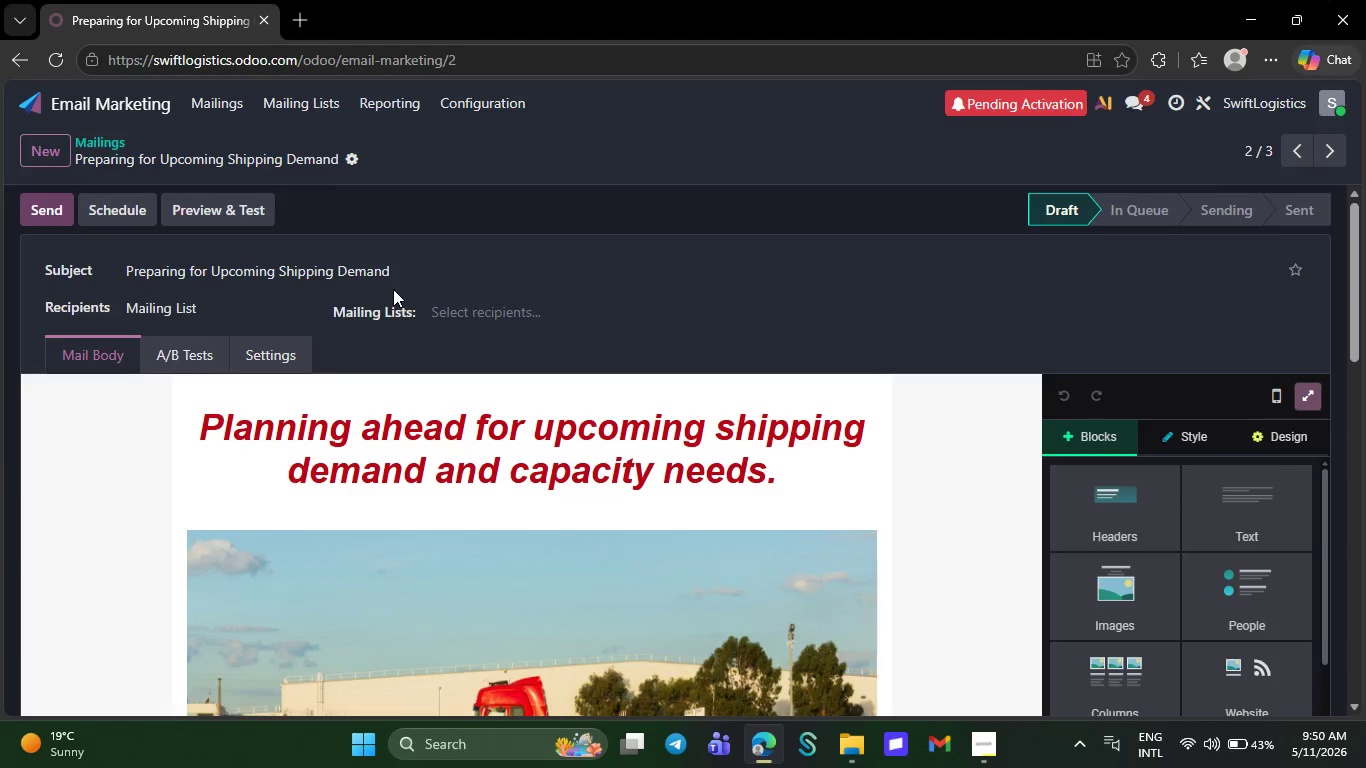 
right_click([703, 482])
 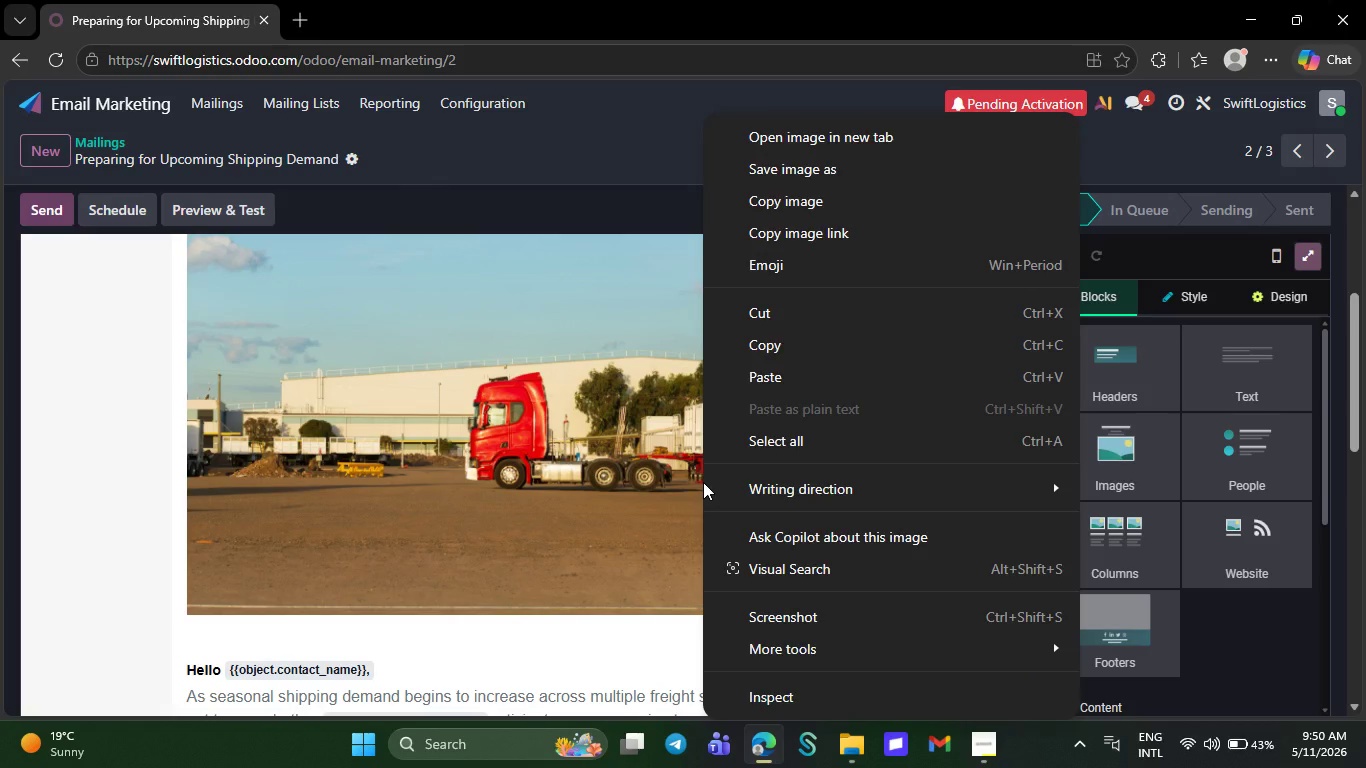 
scroll: coordinate [703, 482], scroll_direction: none, amount: 0.0
 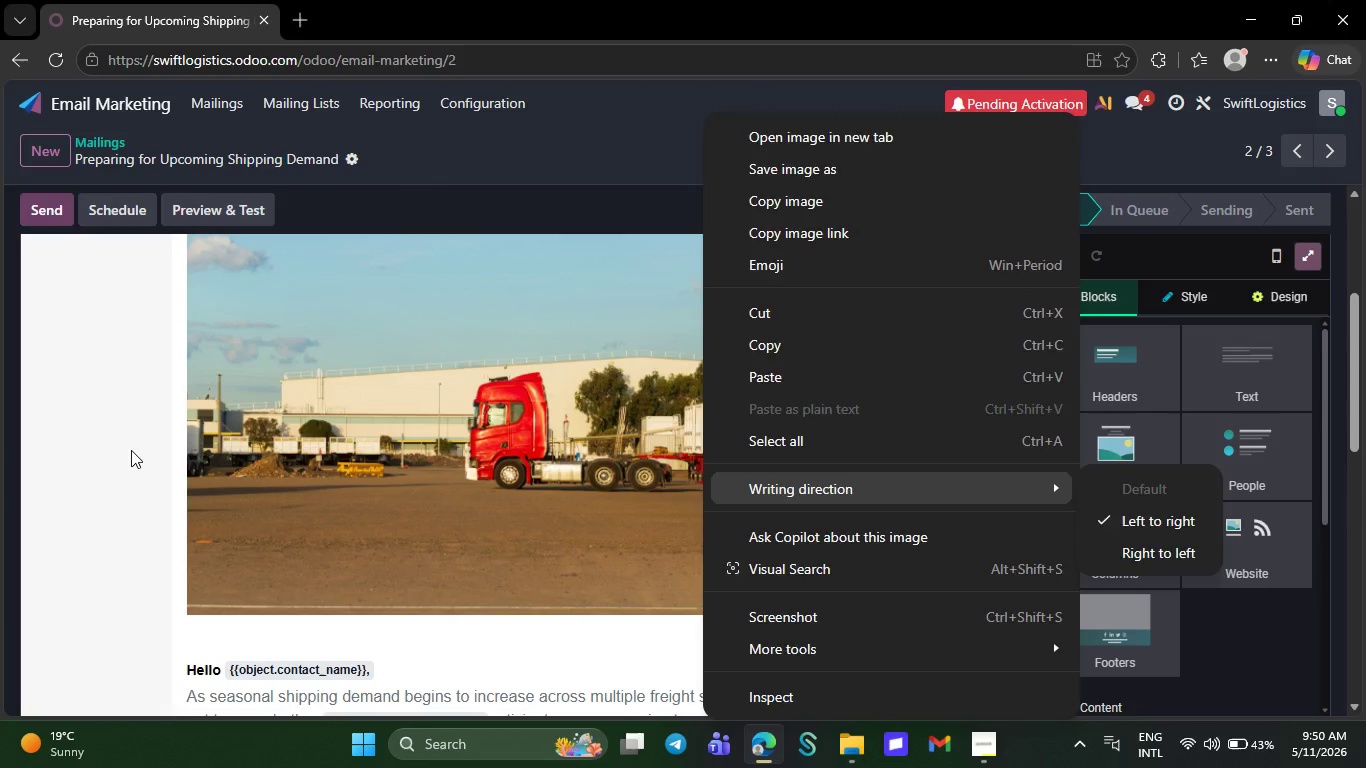 
left_click([131, 450])
 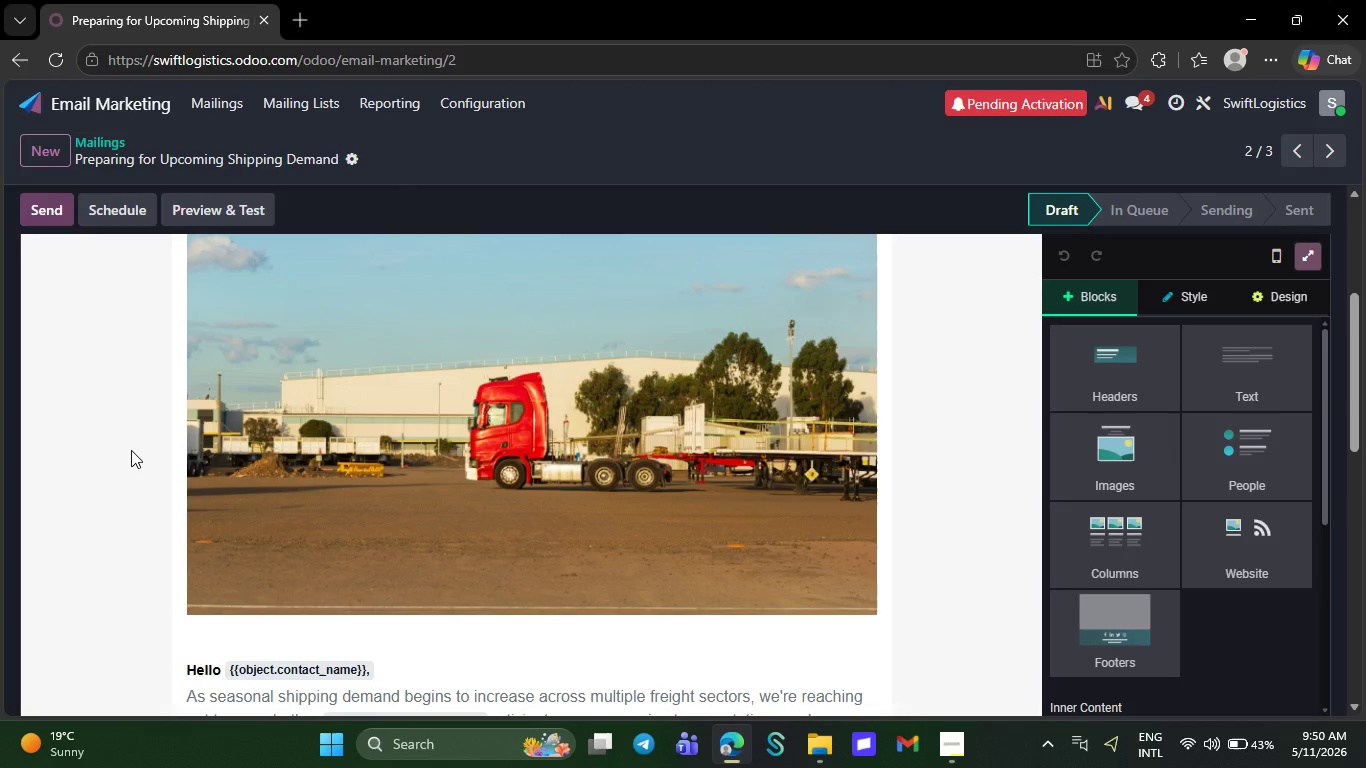 
wait(8.3)
 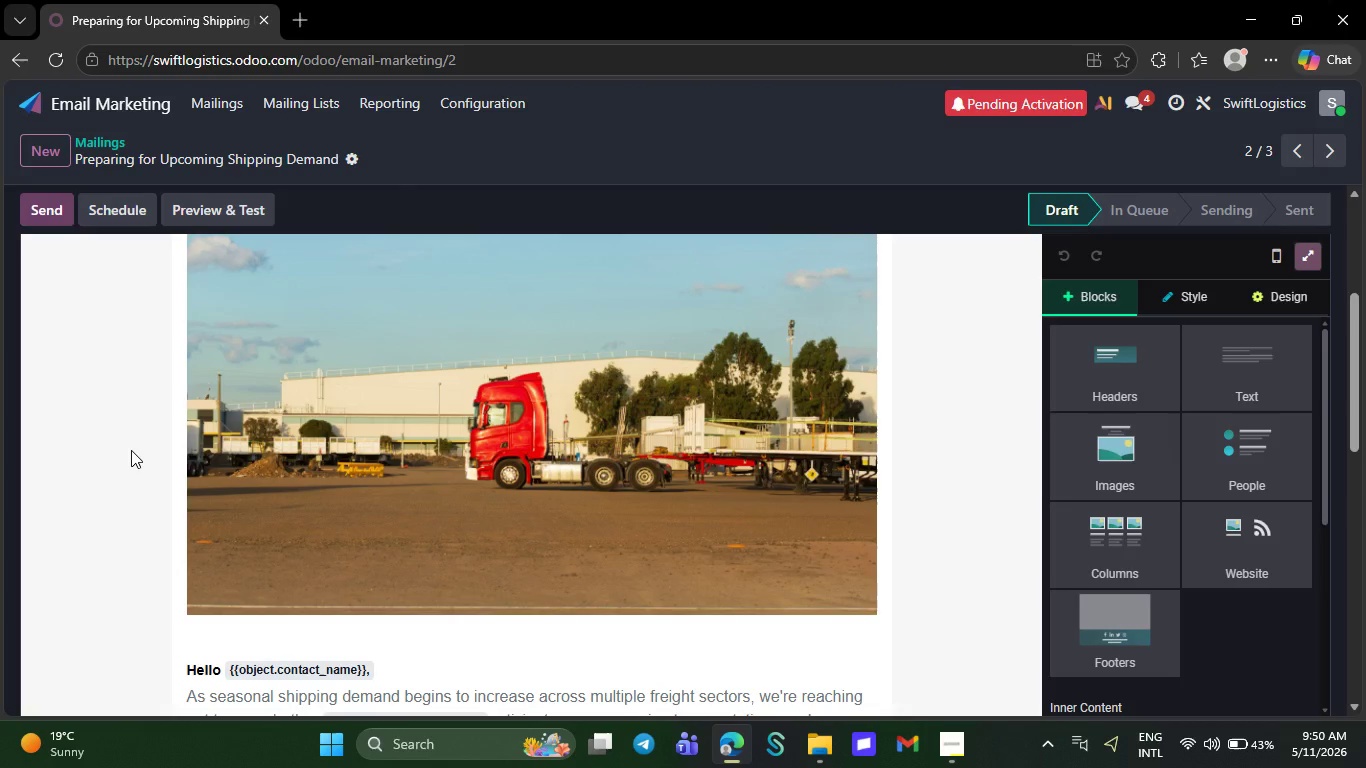 
left_click([208, 113])
 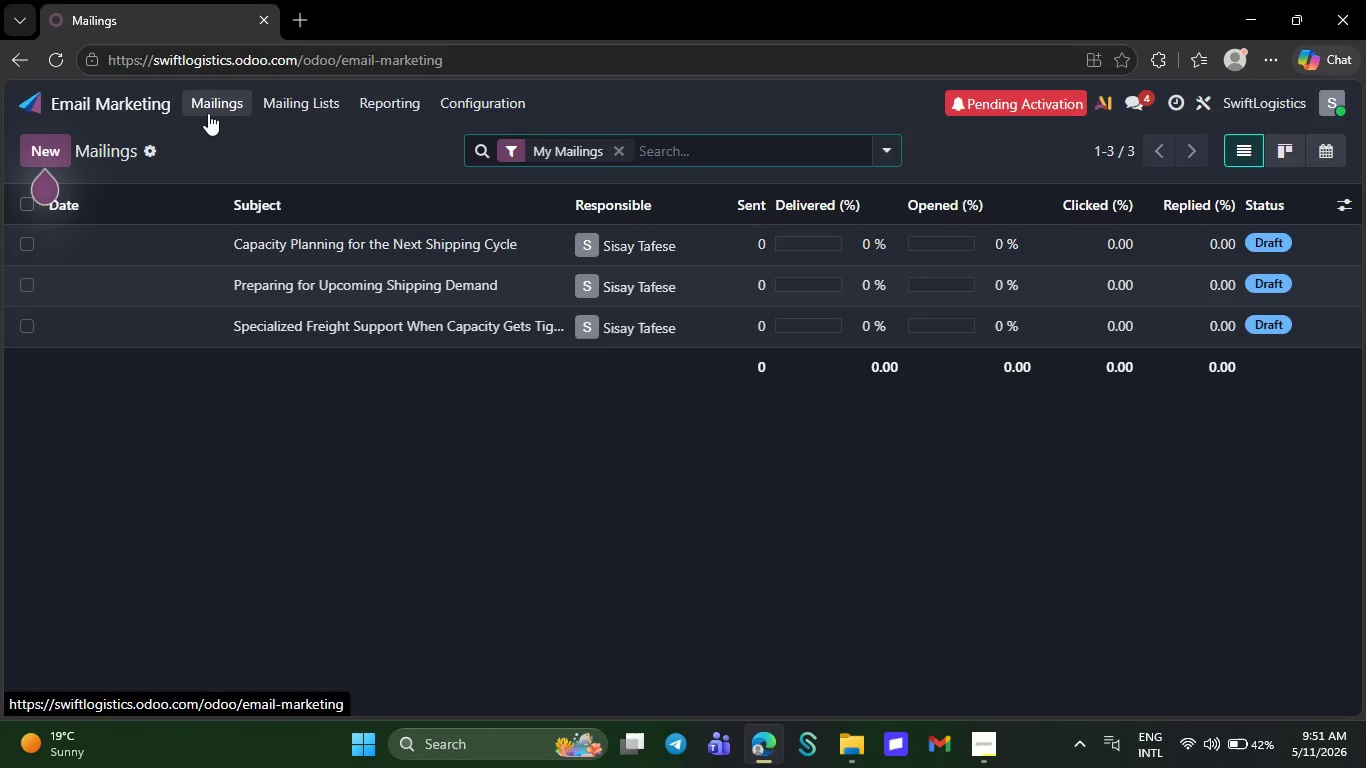 
left_click([325, 235])
 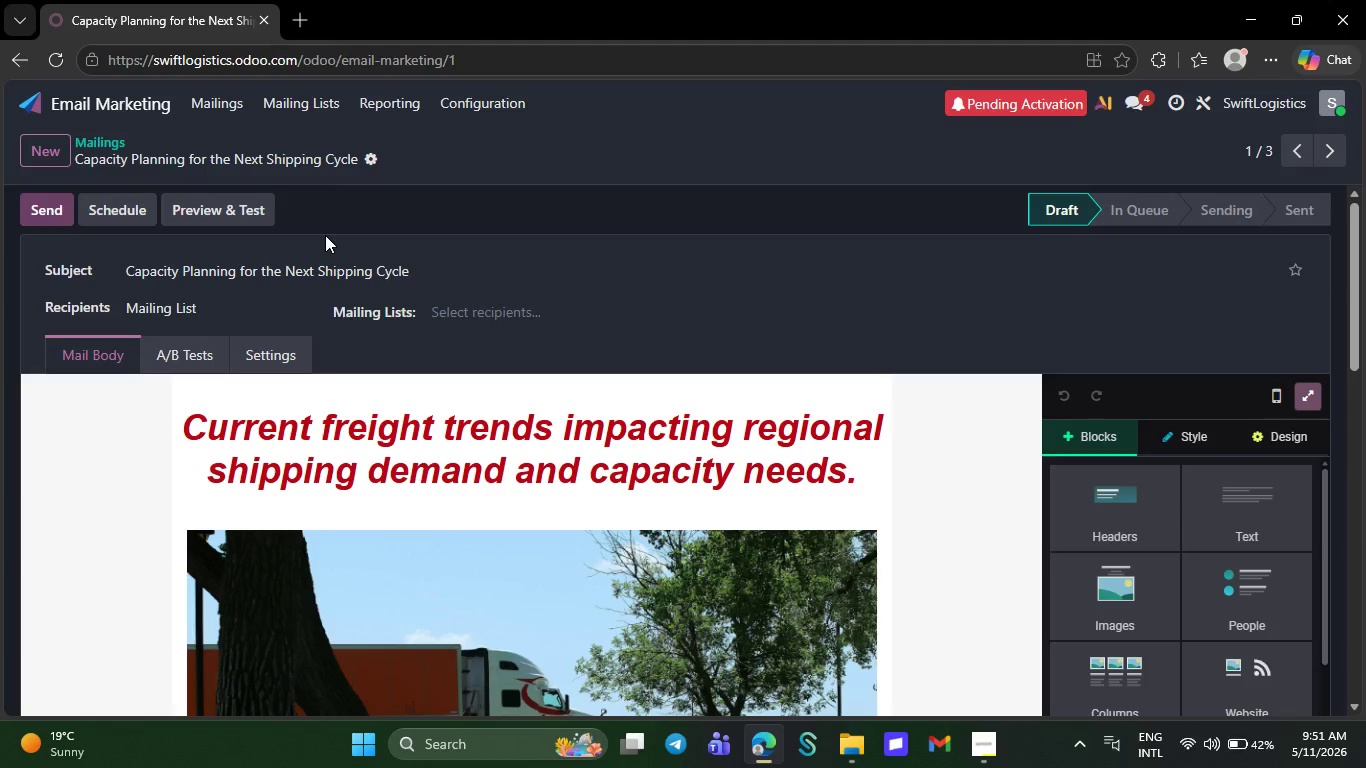 
wait(8.05)
 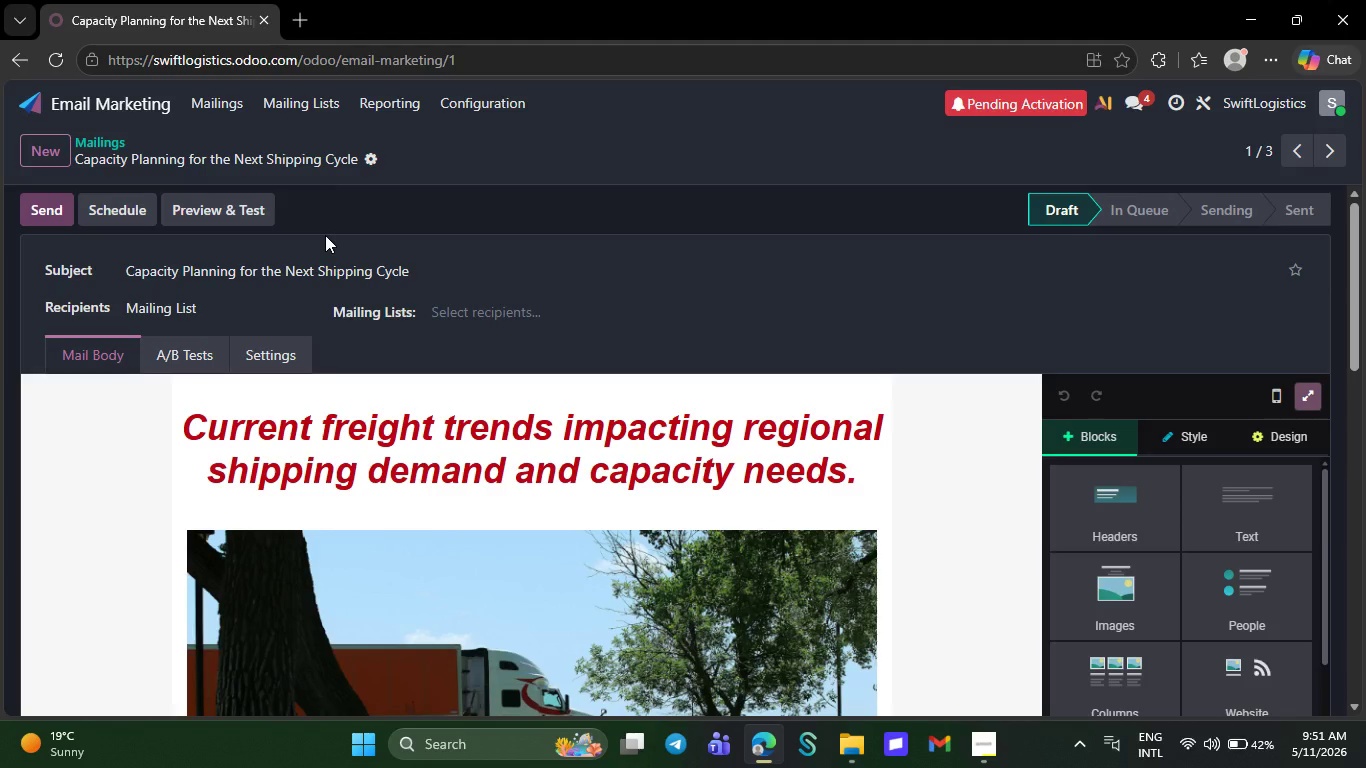 
left_click([1304, 261])
 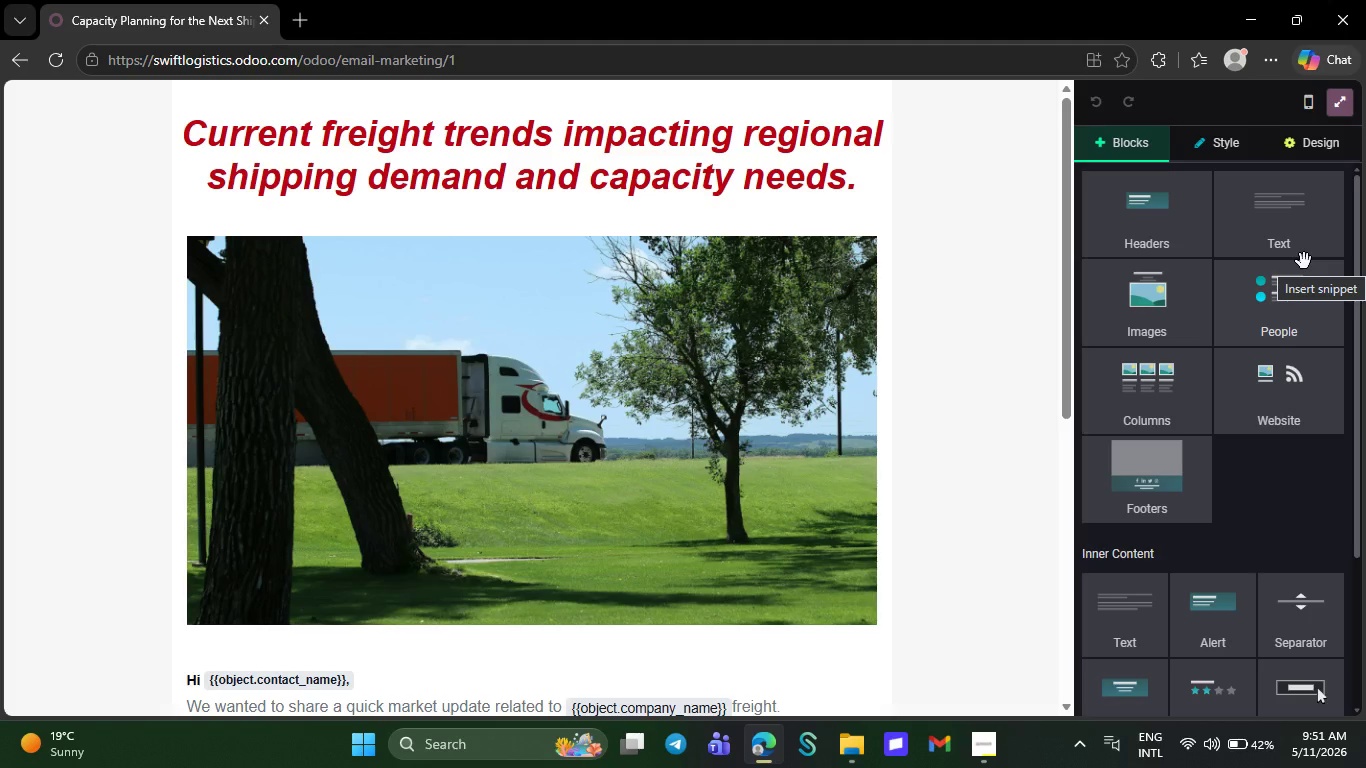 
key(Control+Minus)
 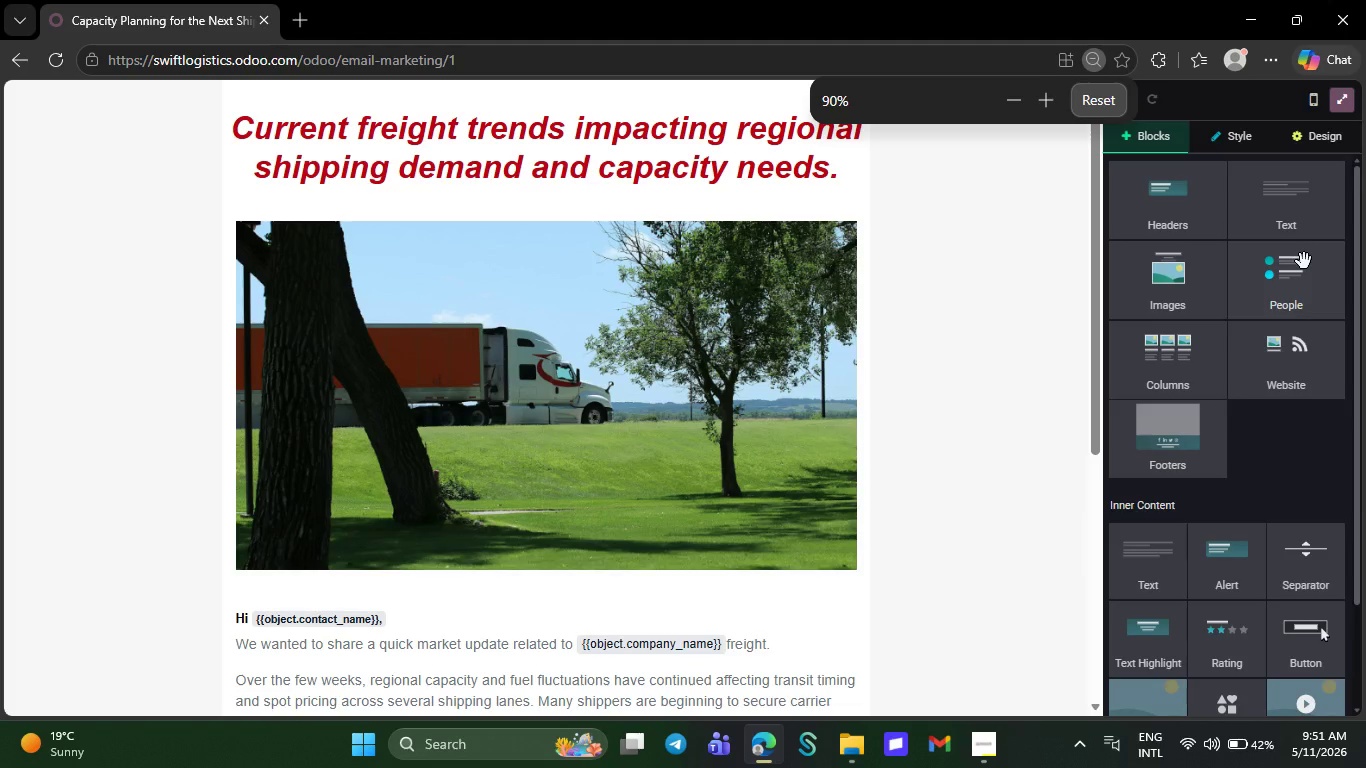 
key(Control+Minus)
 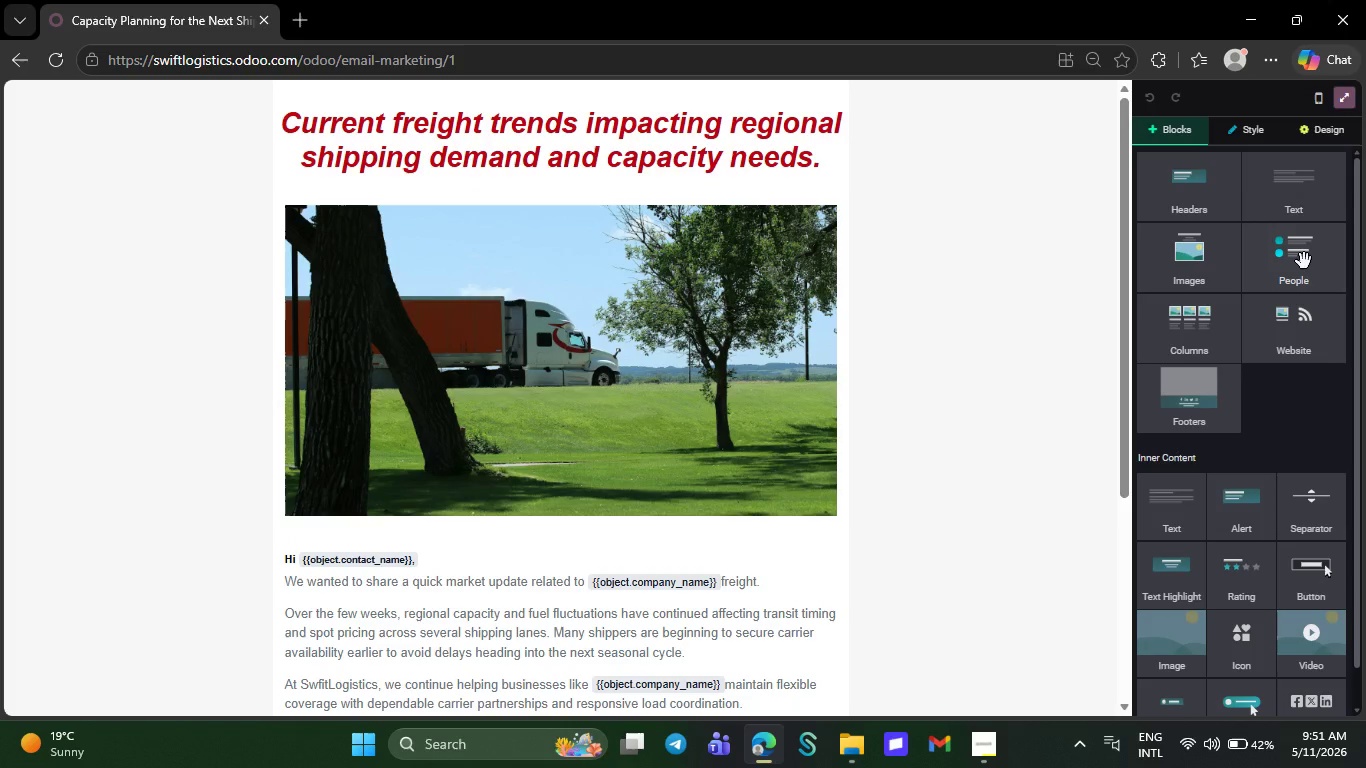 
wait(7.59)
 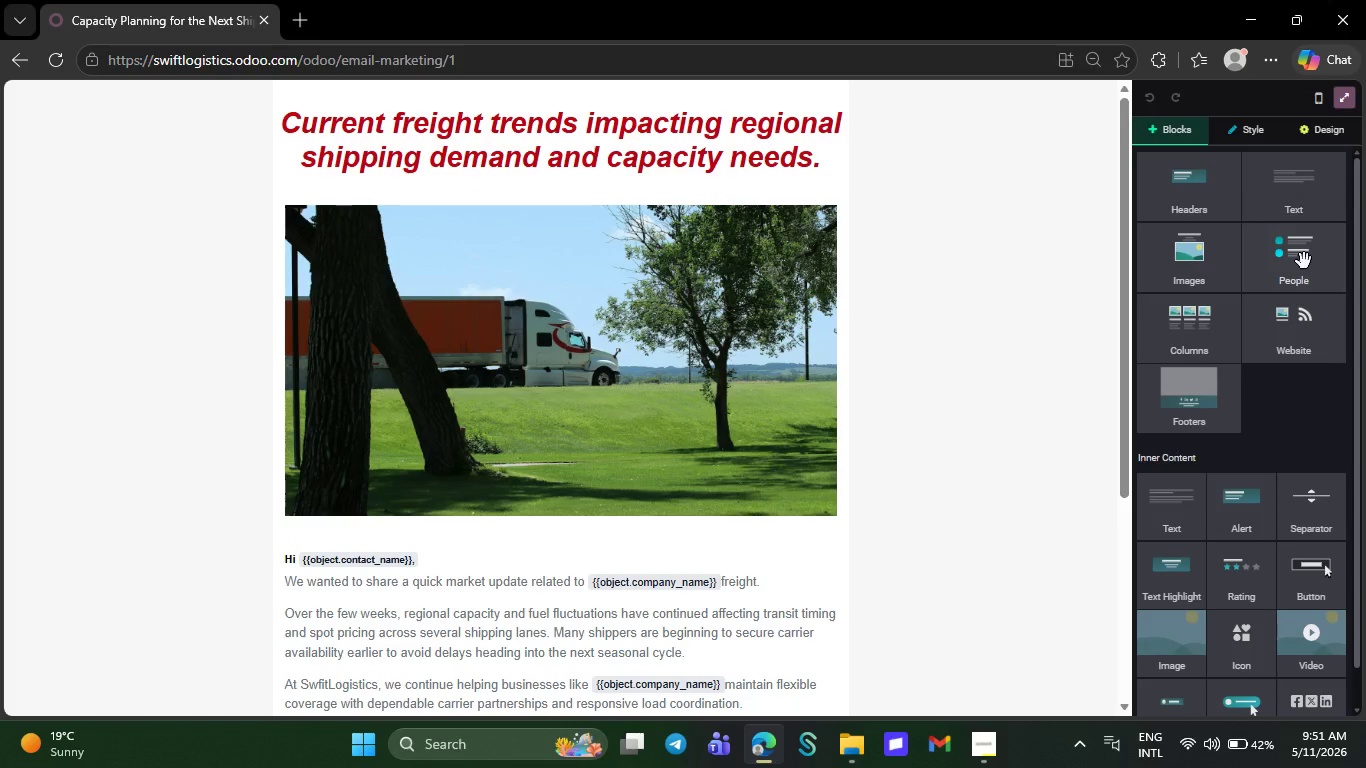 
key(Control+Minus)
 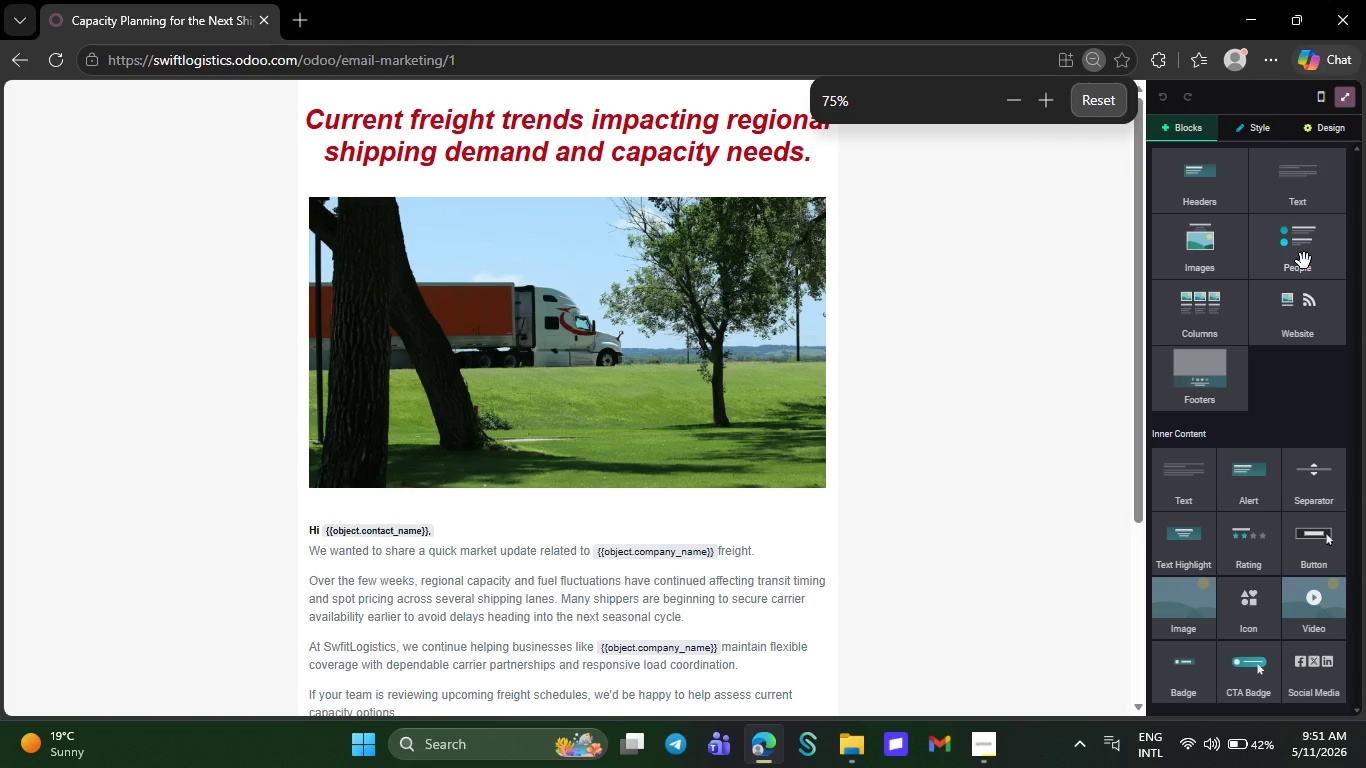 
key(Control+Minus)
 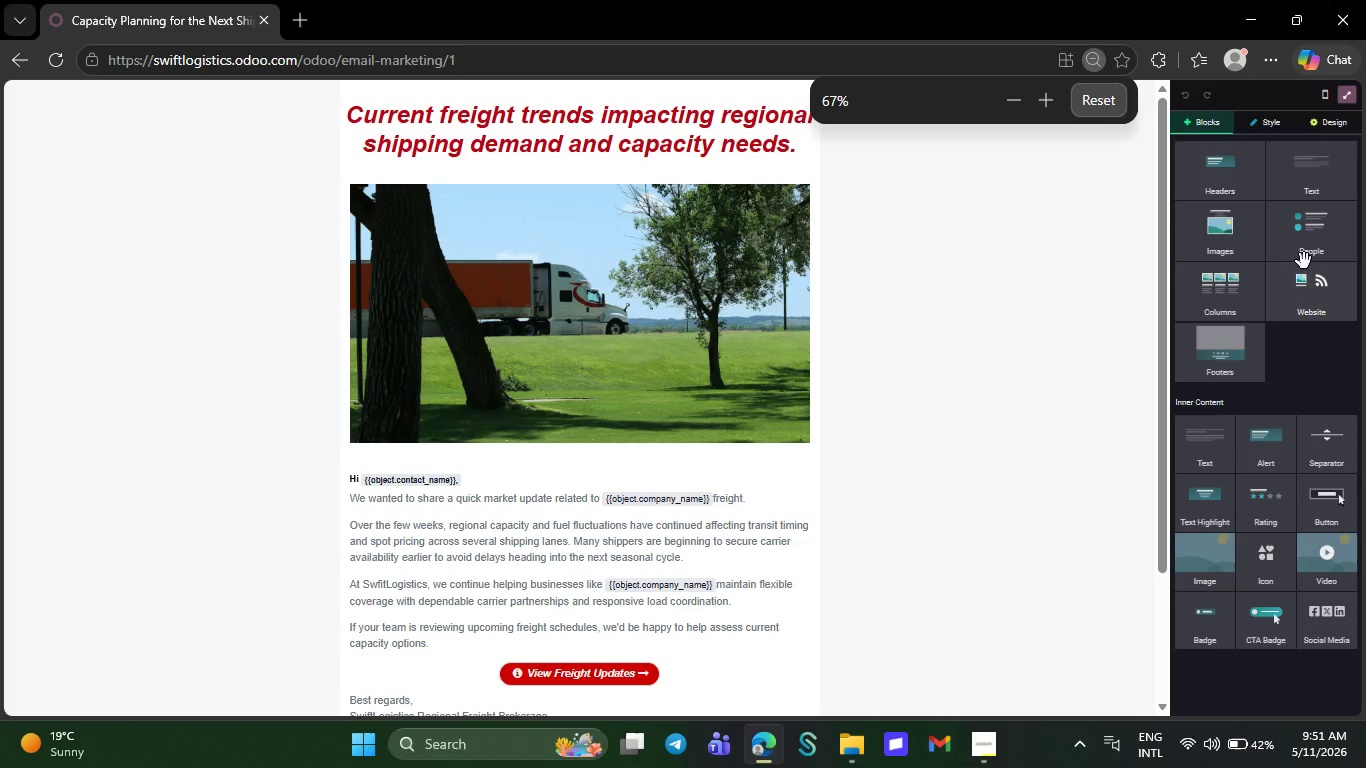 
key(Control+Minus)
 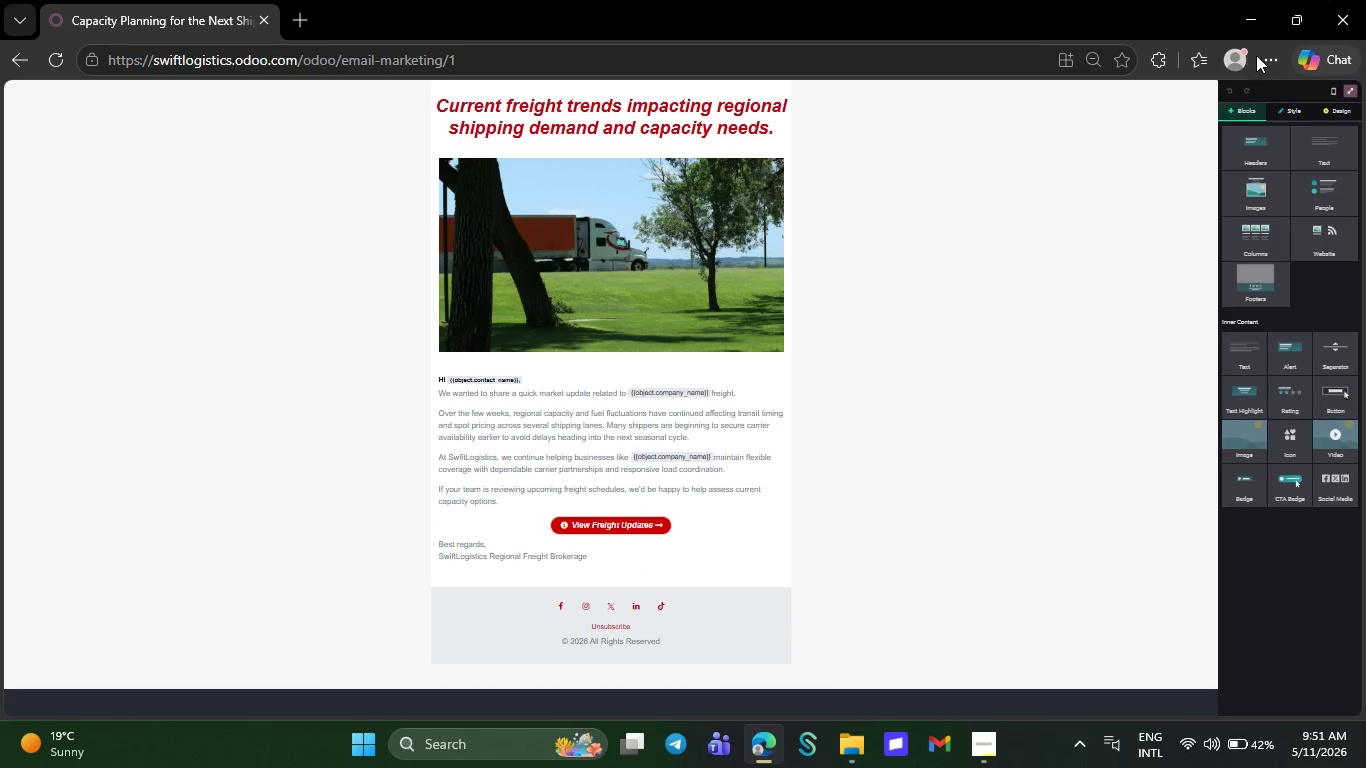 
left_click([1265, 61])
 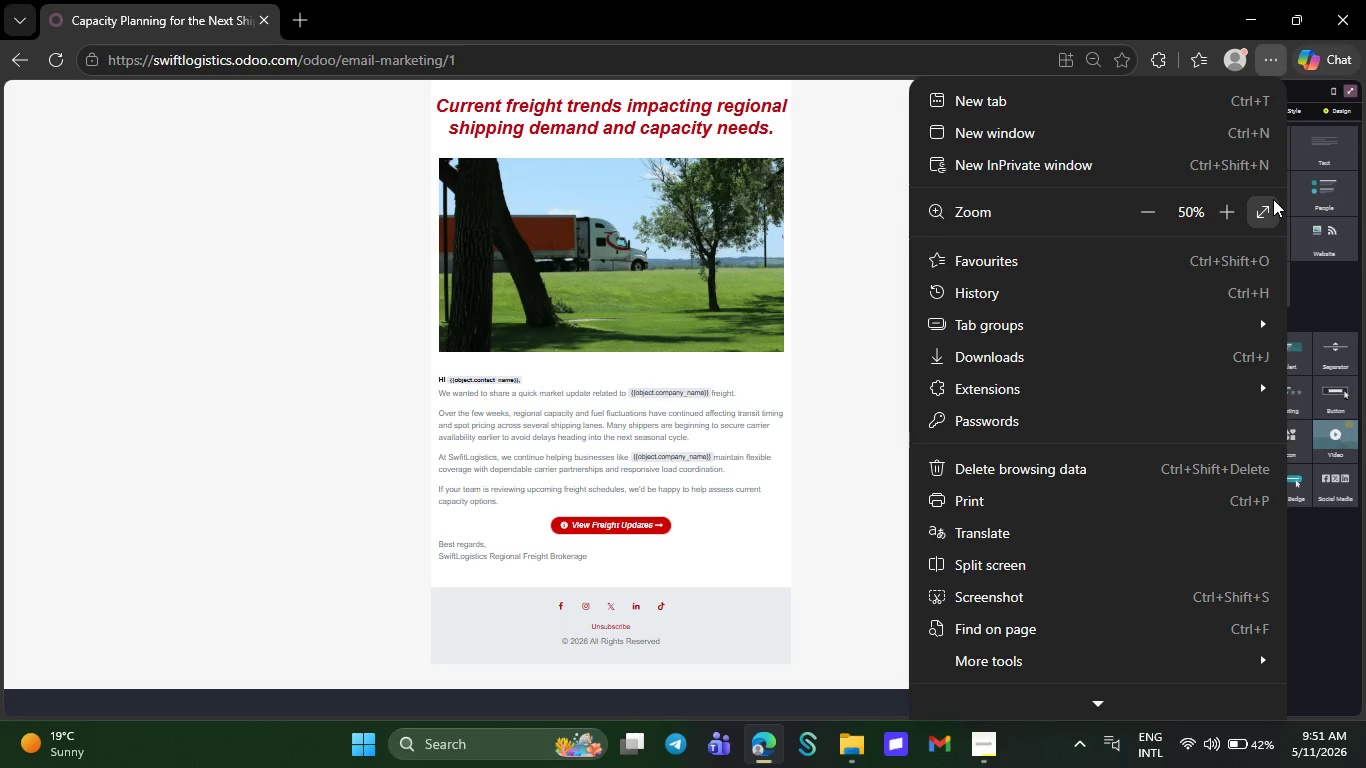 
left_click([1273, 199])
 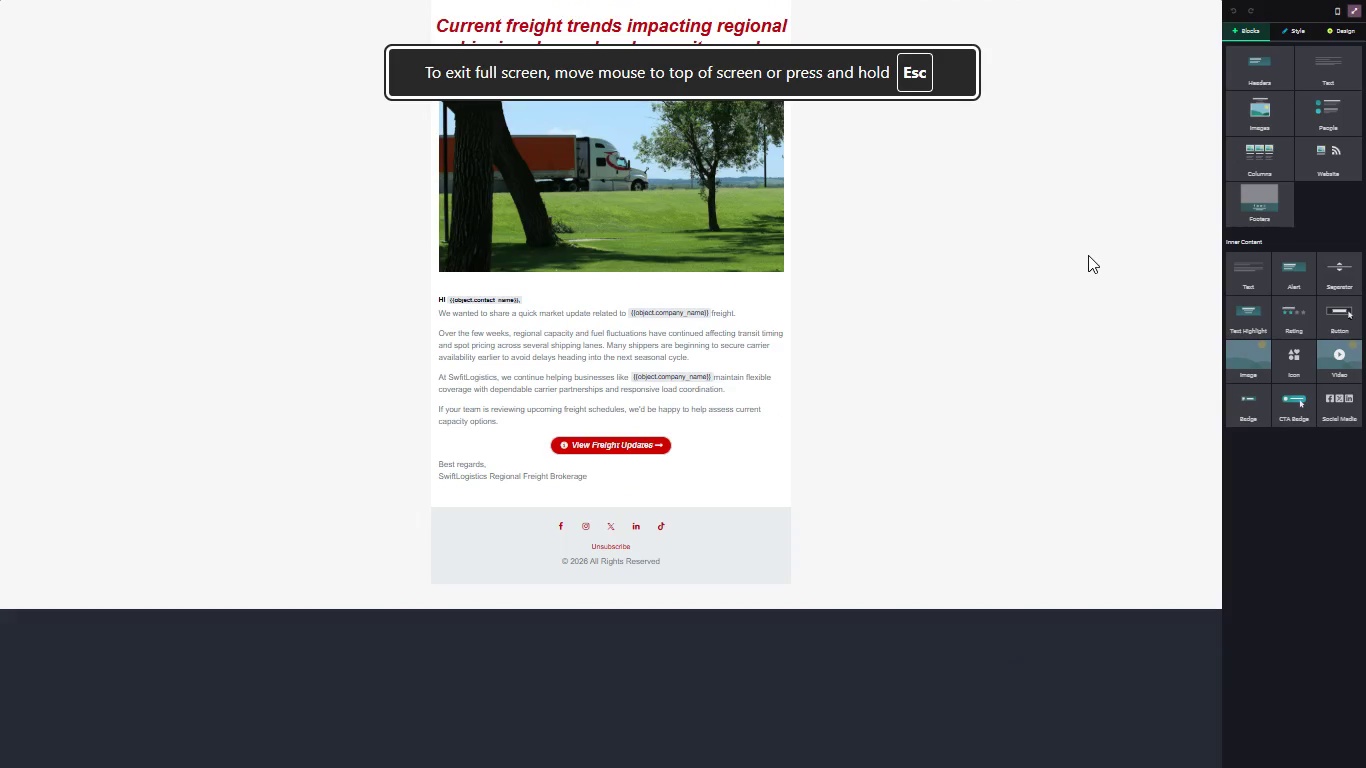 
left_click([1088, 255])
 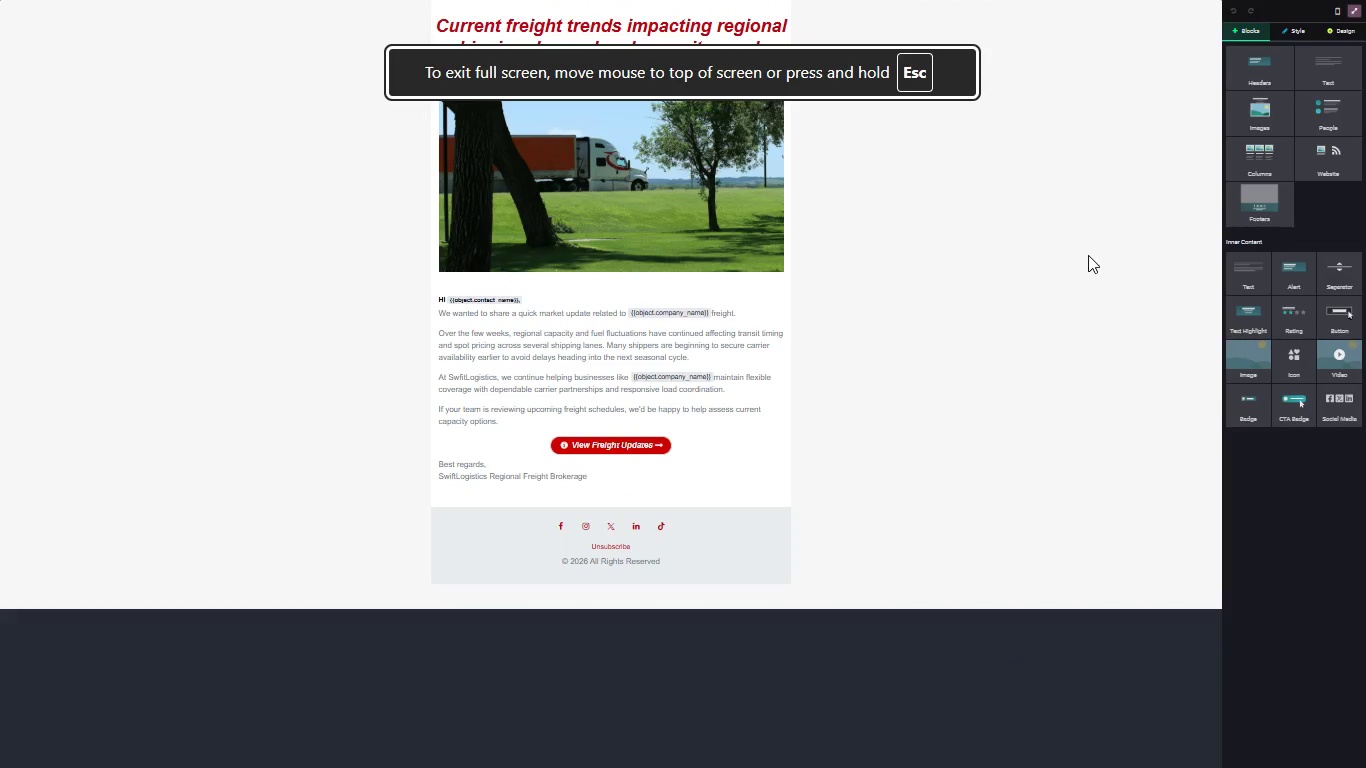 
key(Control+Equal)
 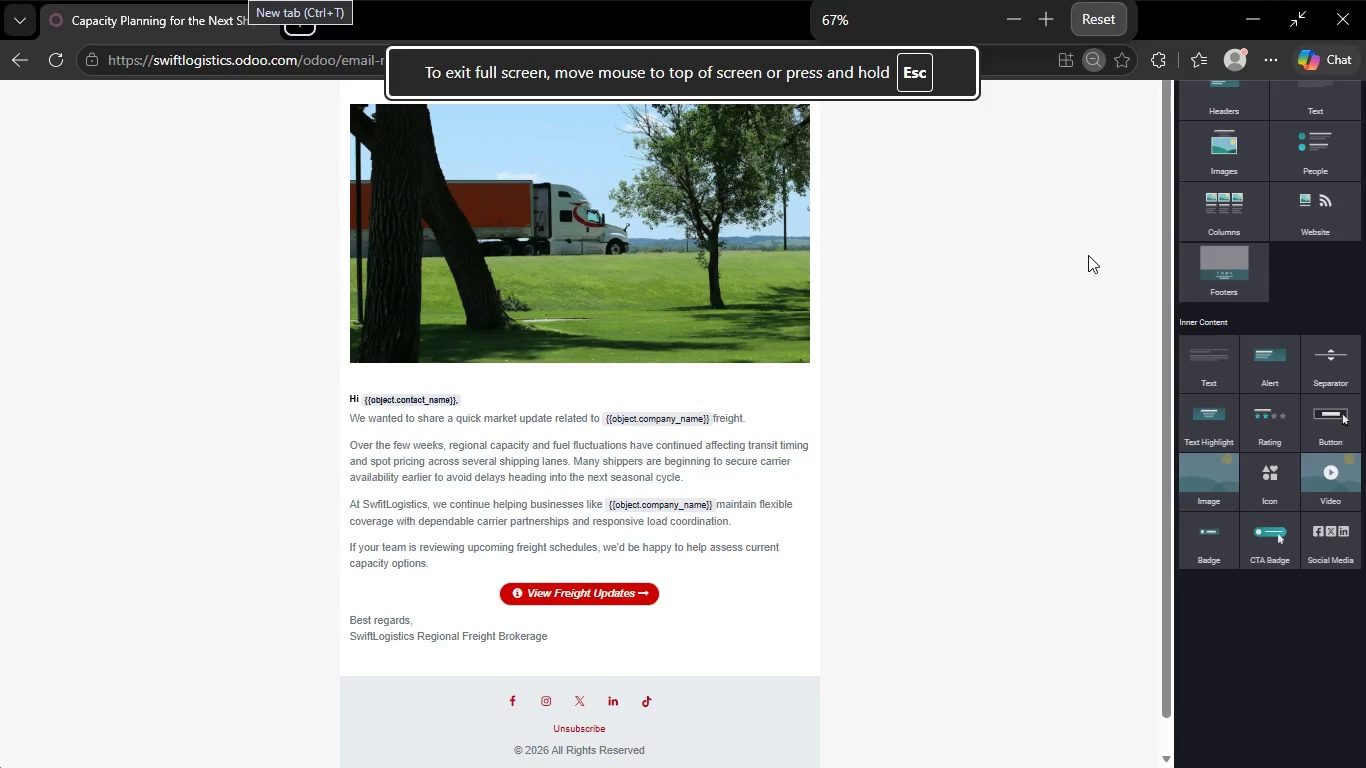 
left_click([1088, 255])
 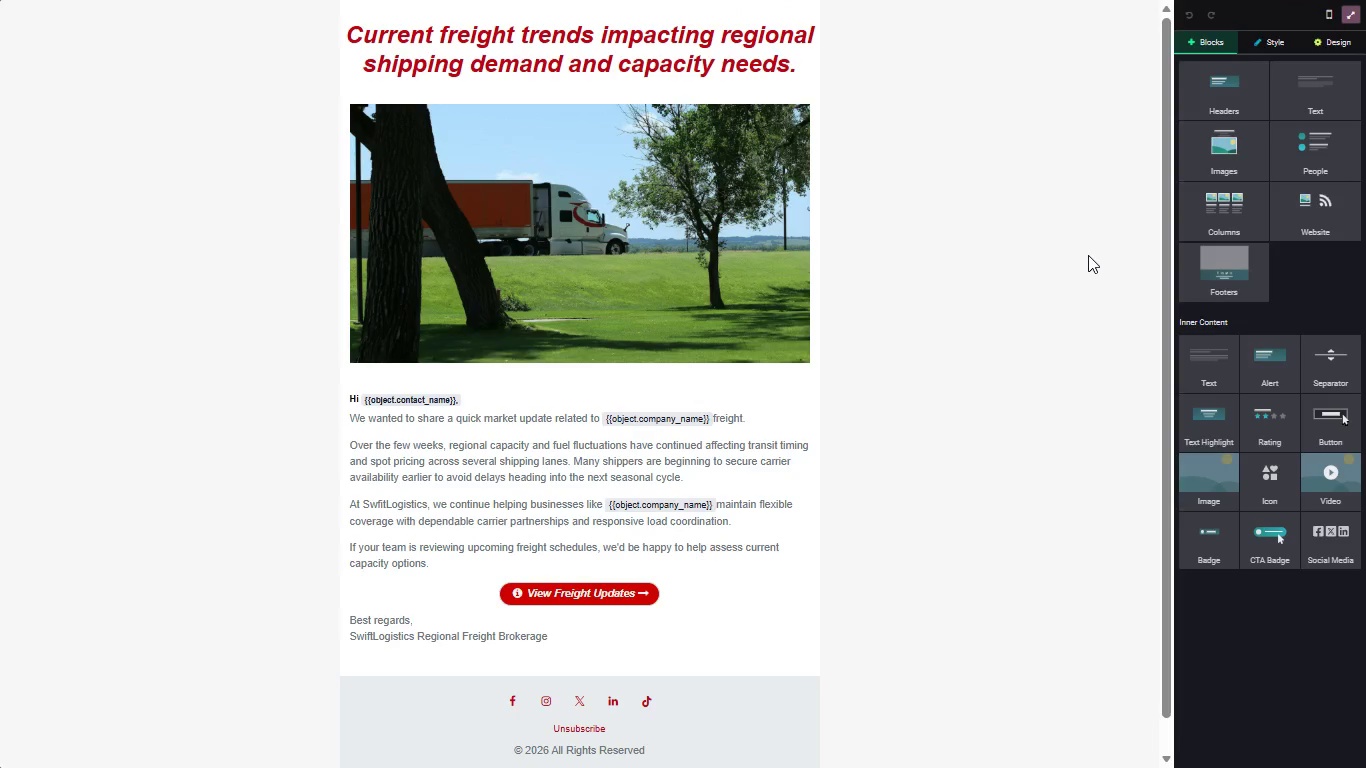 
wait(40.38)
 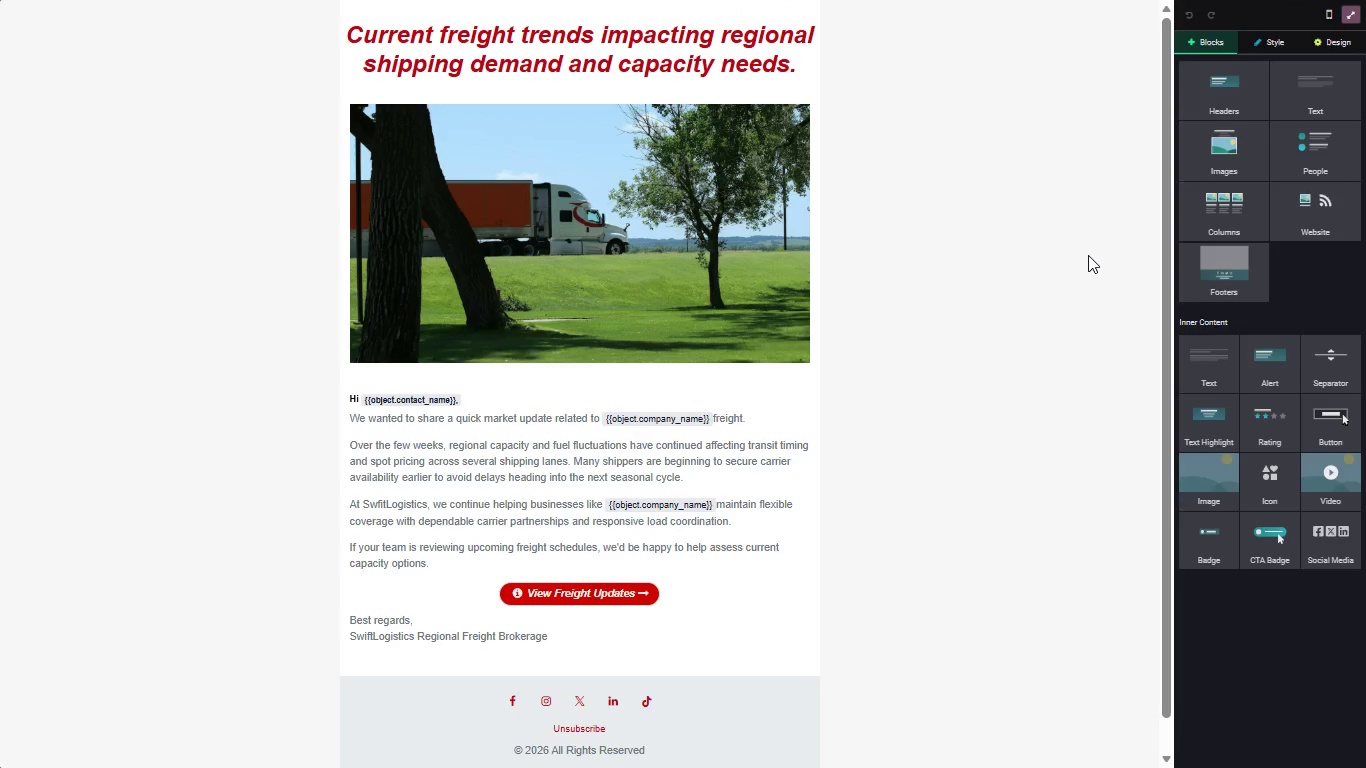 
key(Meta+PrintScreen)
 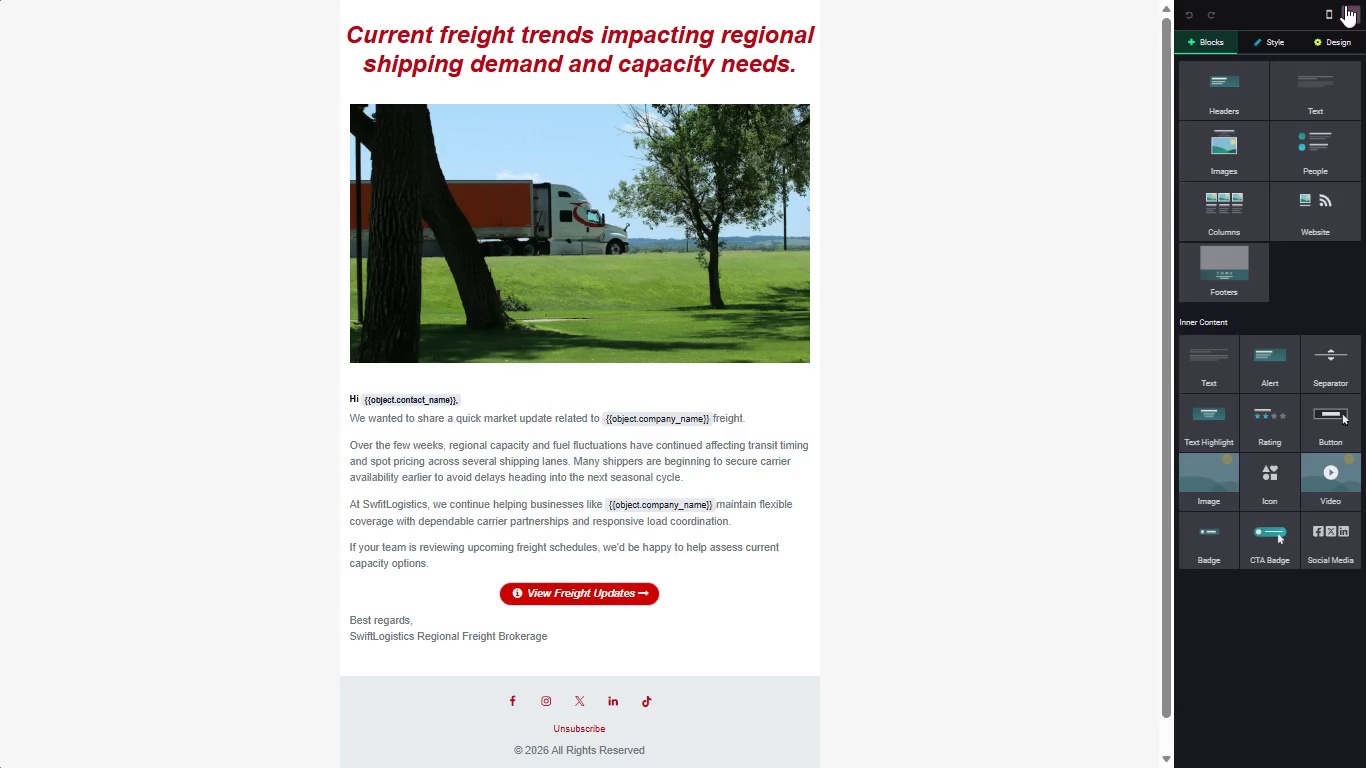 
left_click([1345, 5])
 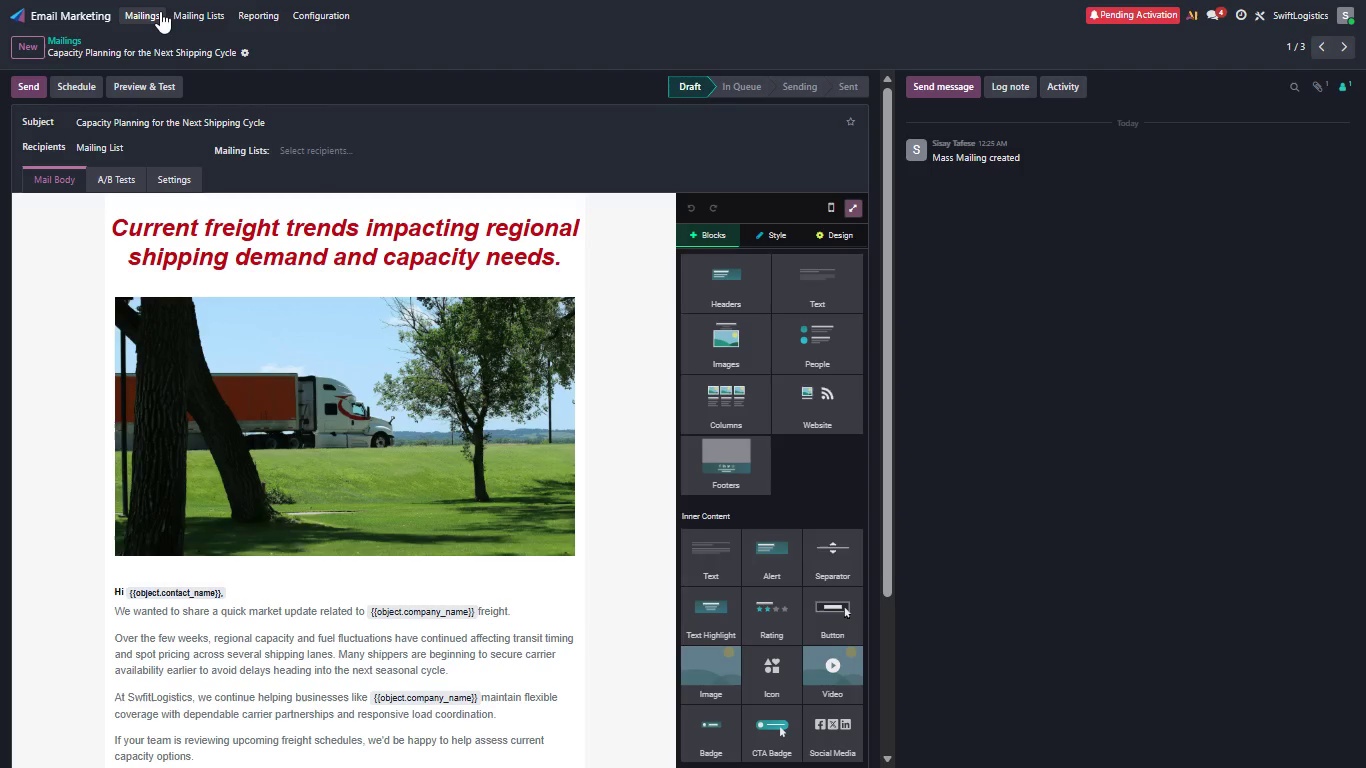 
left_click([151, 9])
 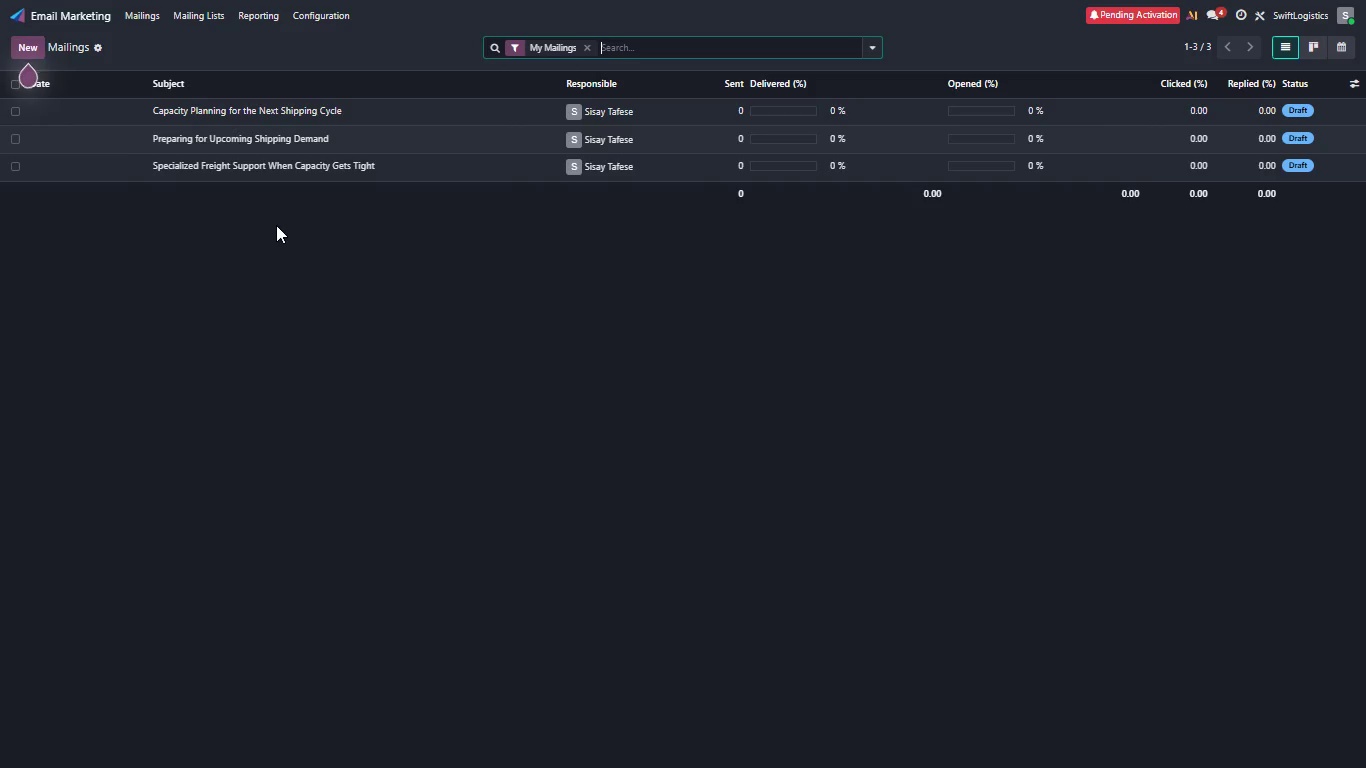 
wait(7.84)
 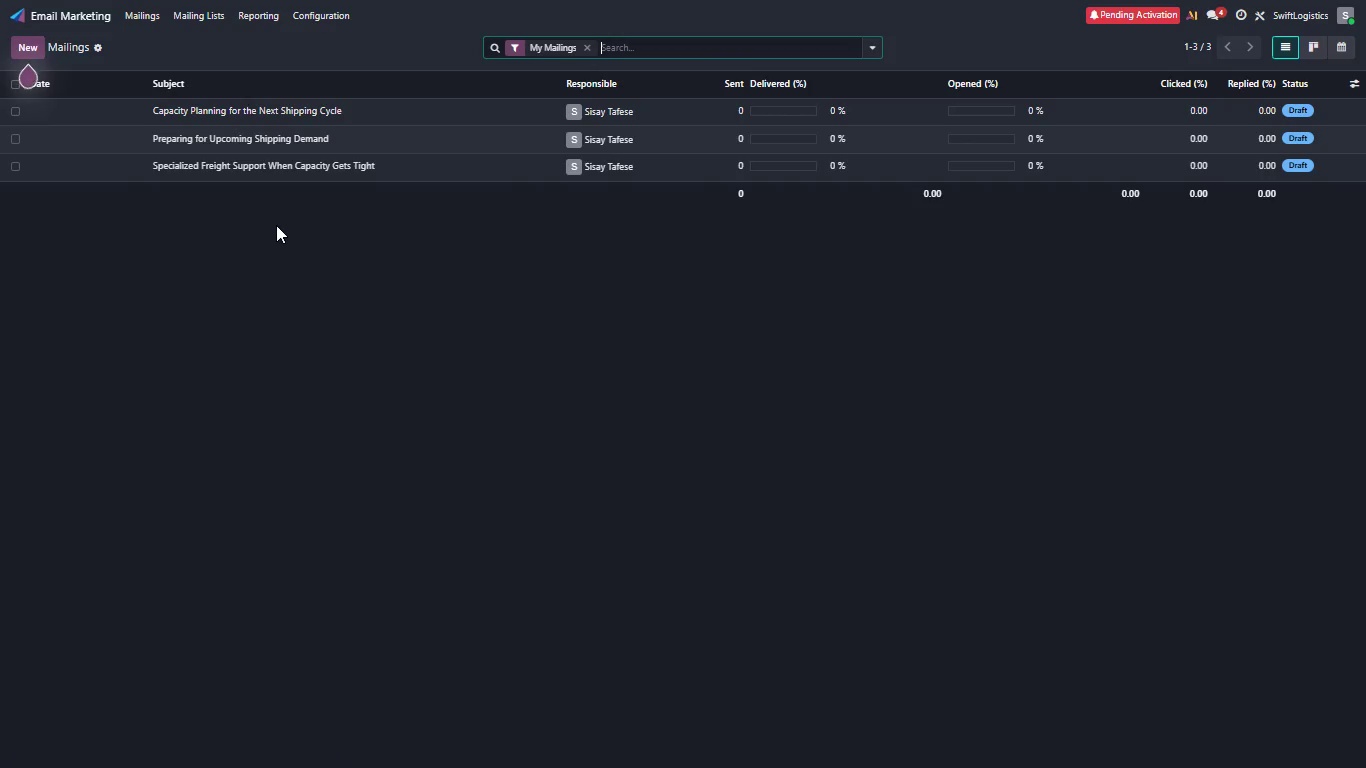 
left_click([293, 132])
 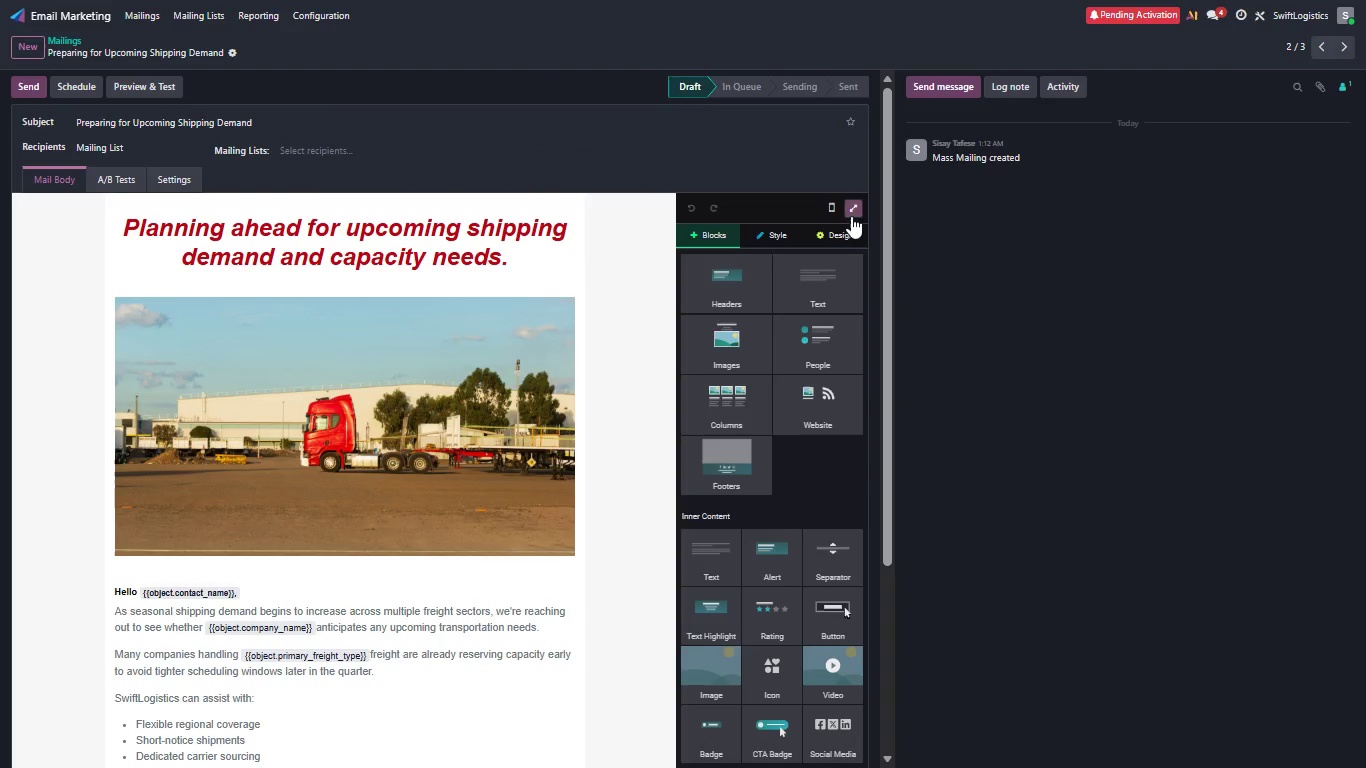 
left_click([857, 210])
 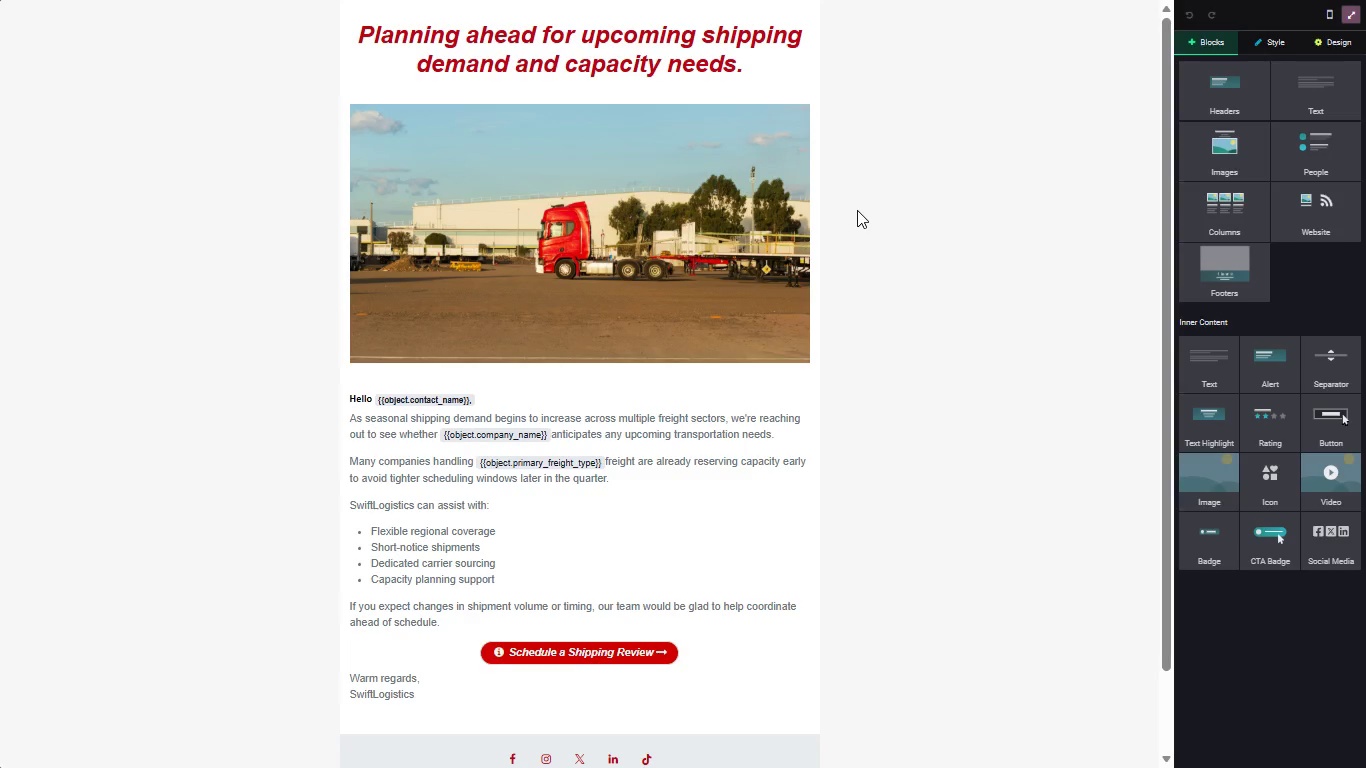 
wait(22.53)
 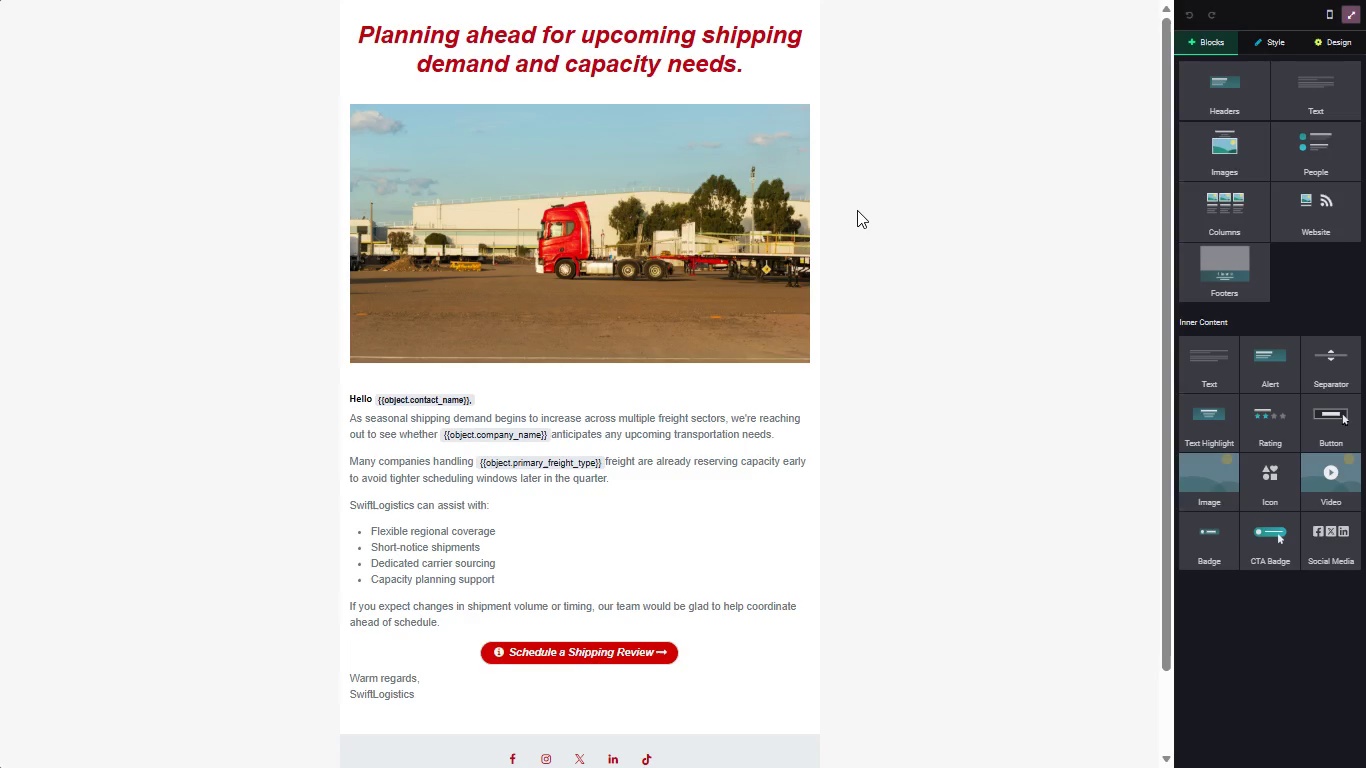 
key(Meta+PrintScreen)
 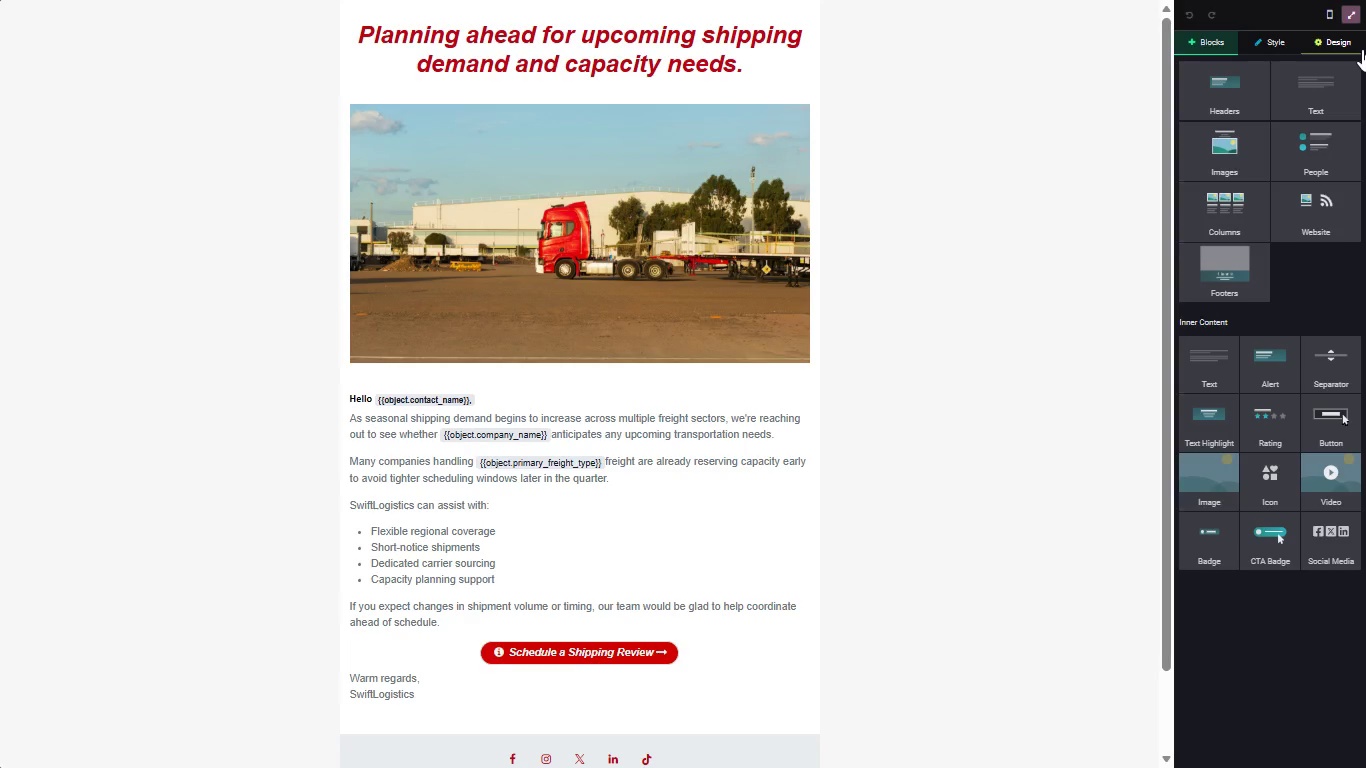 
left_click([1355, 14])
 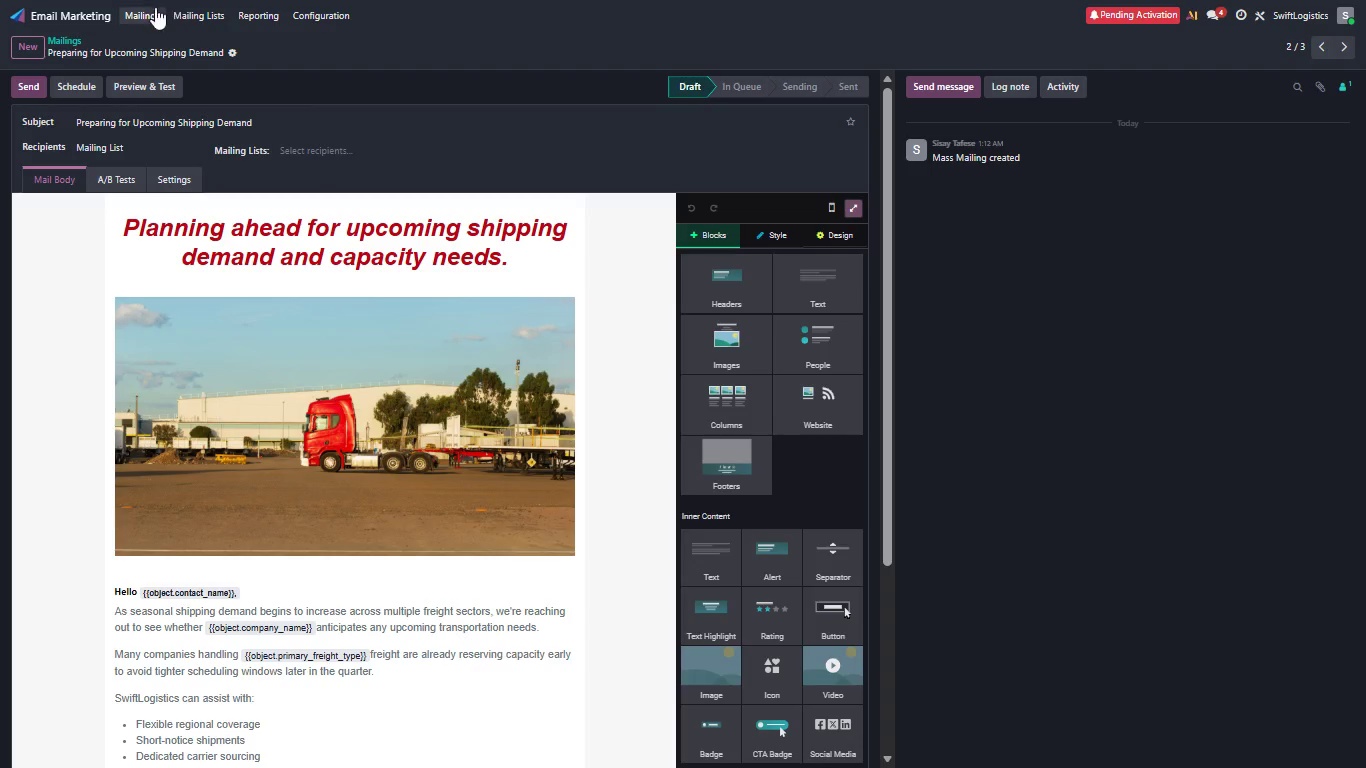 
left_click([139, 9])
 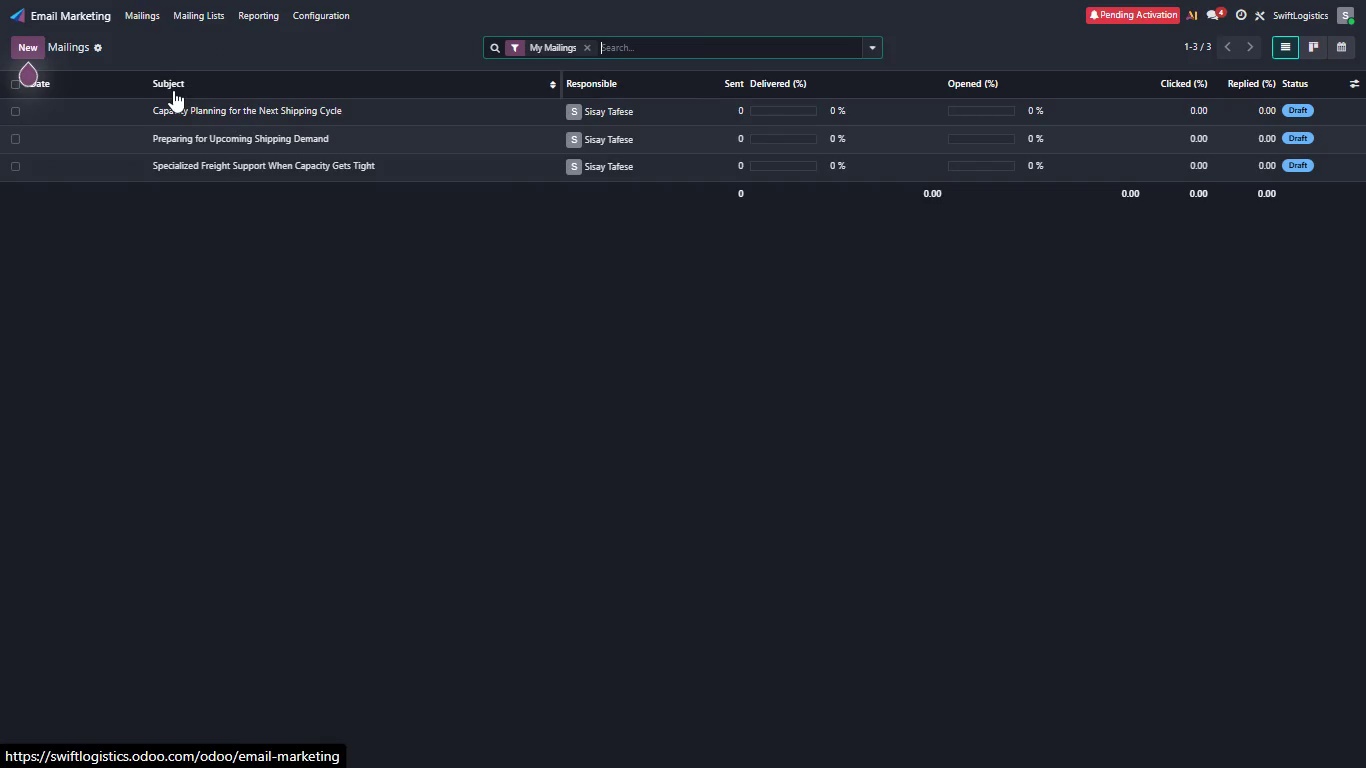 
left_click([207, 167])
 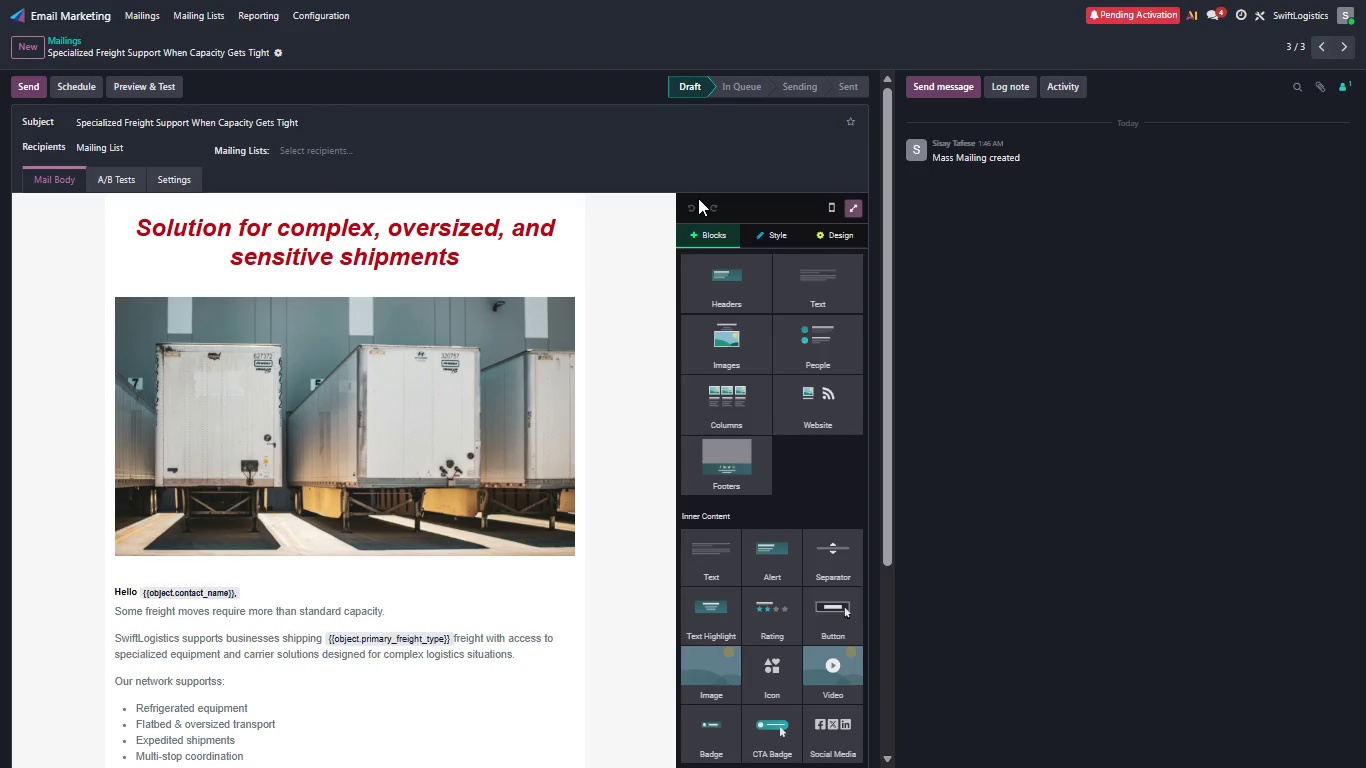 
wait(5.99)
 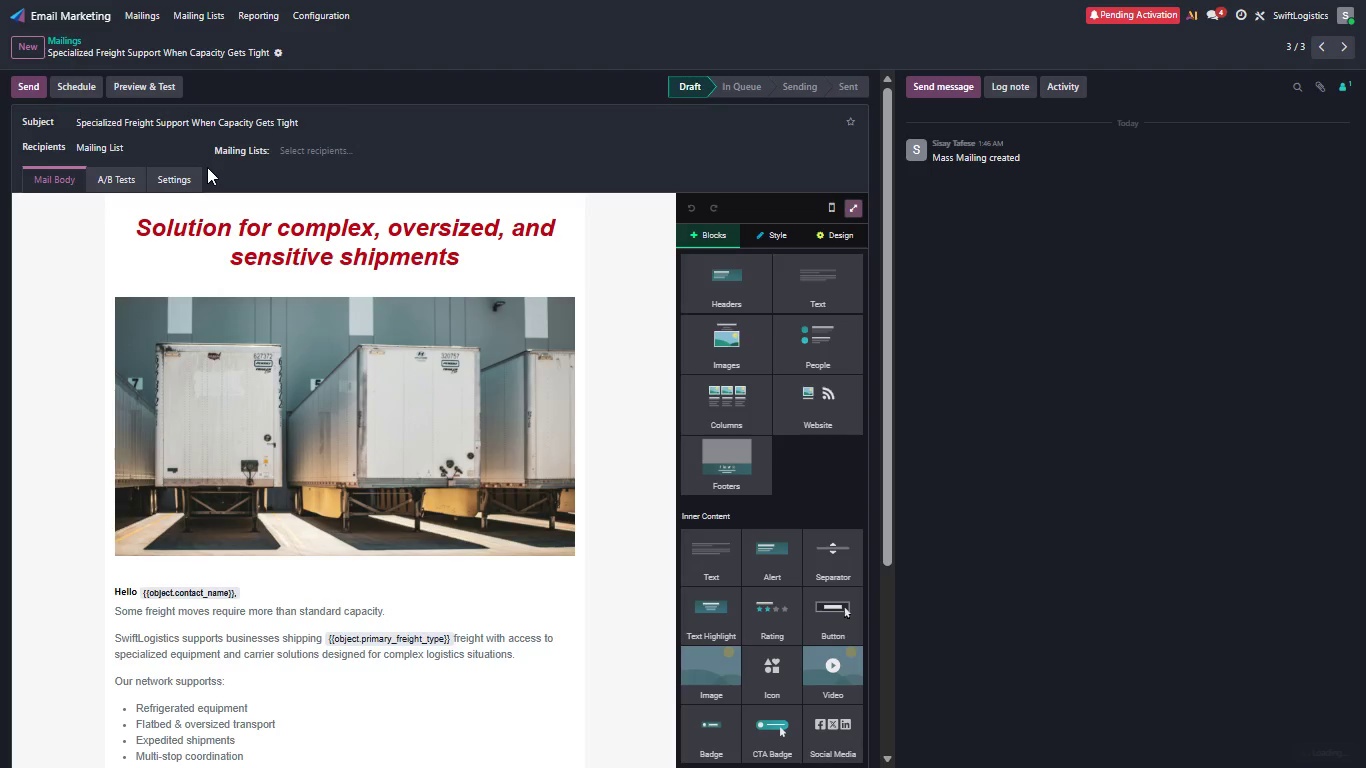 
left_click([850, 210])
 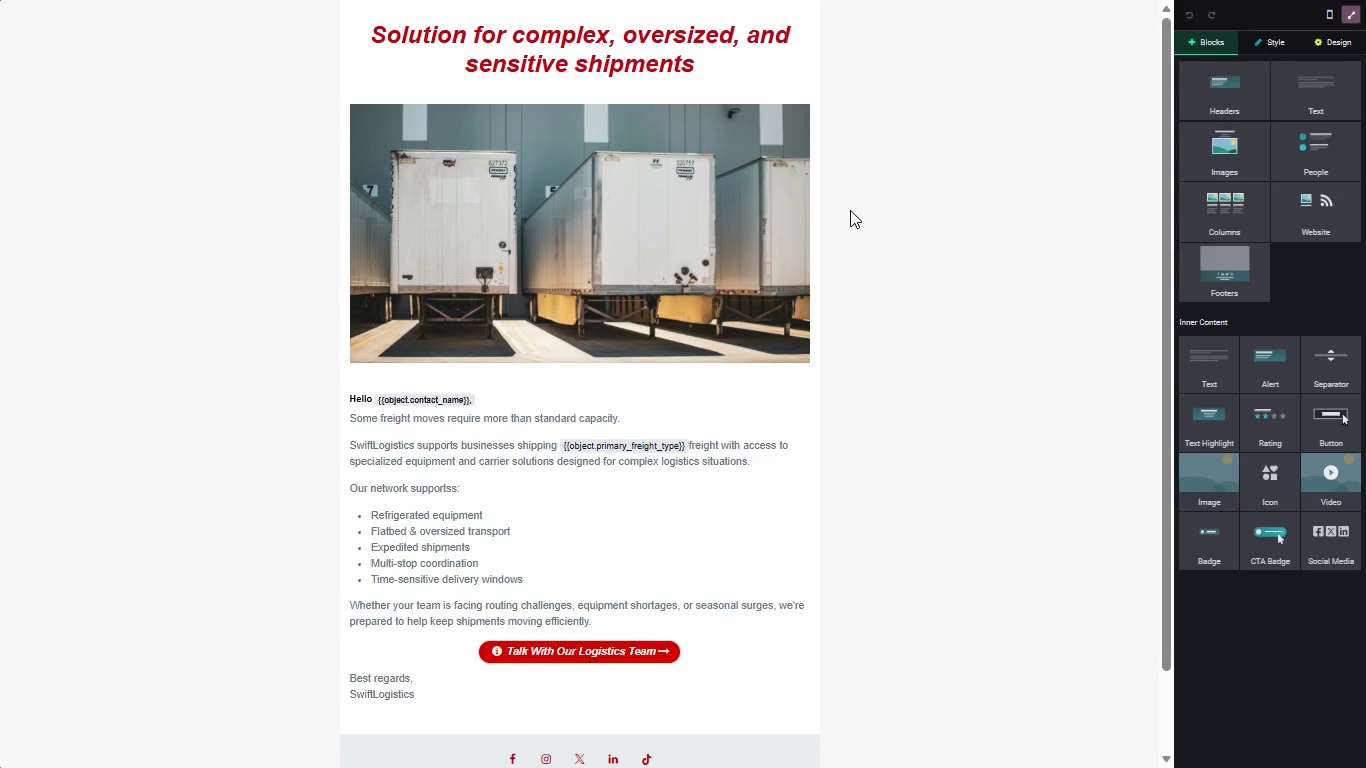 
wait(7.36)
 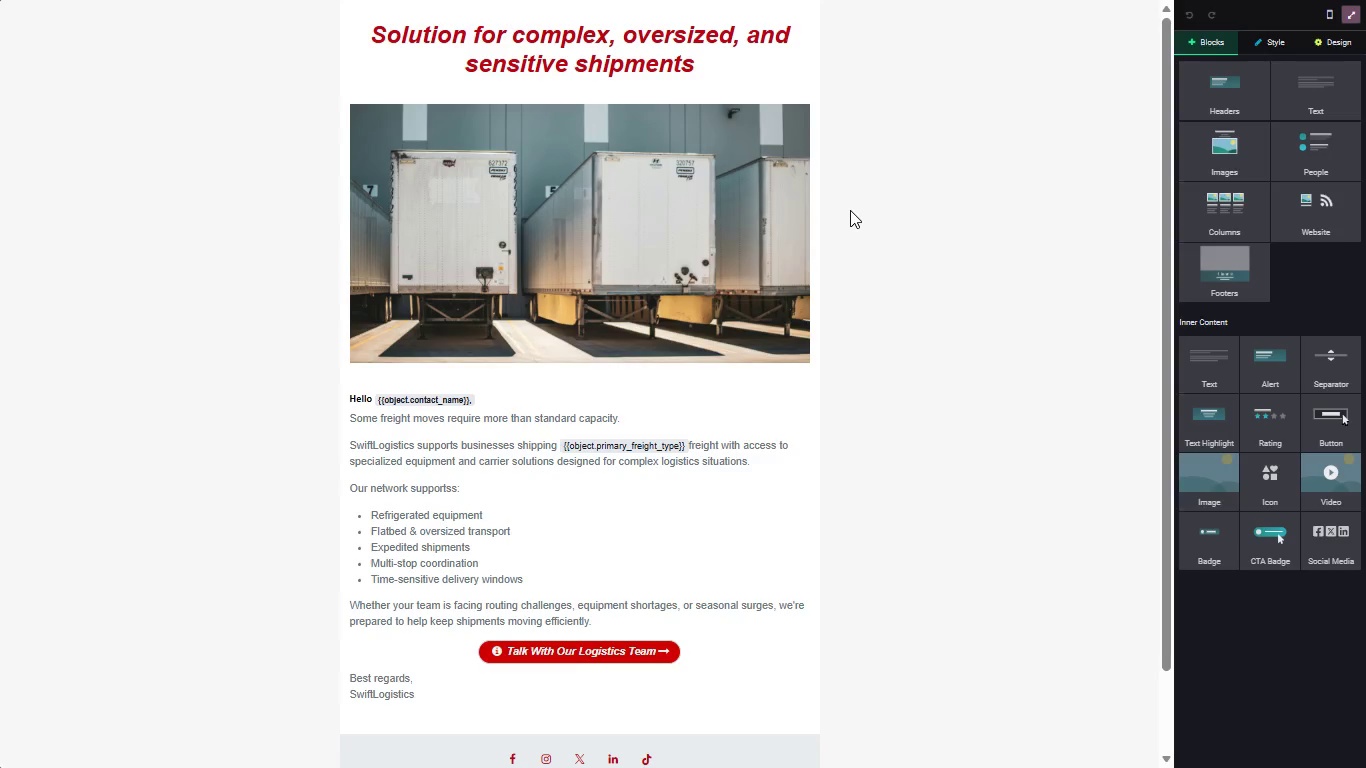 
key(Meta+PrintScreen)
 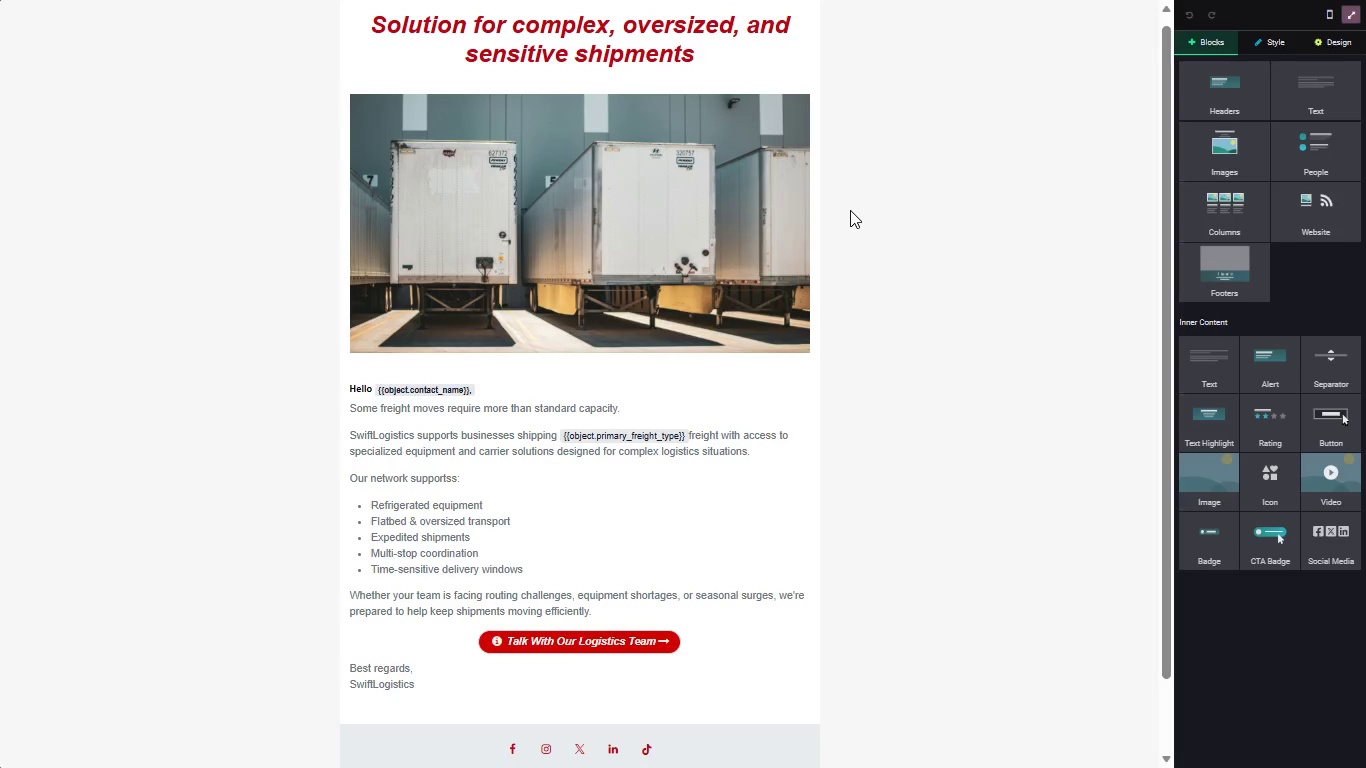 
wait(8.23)
 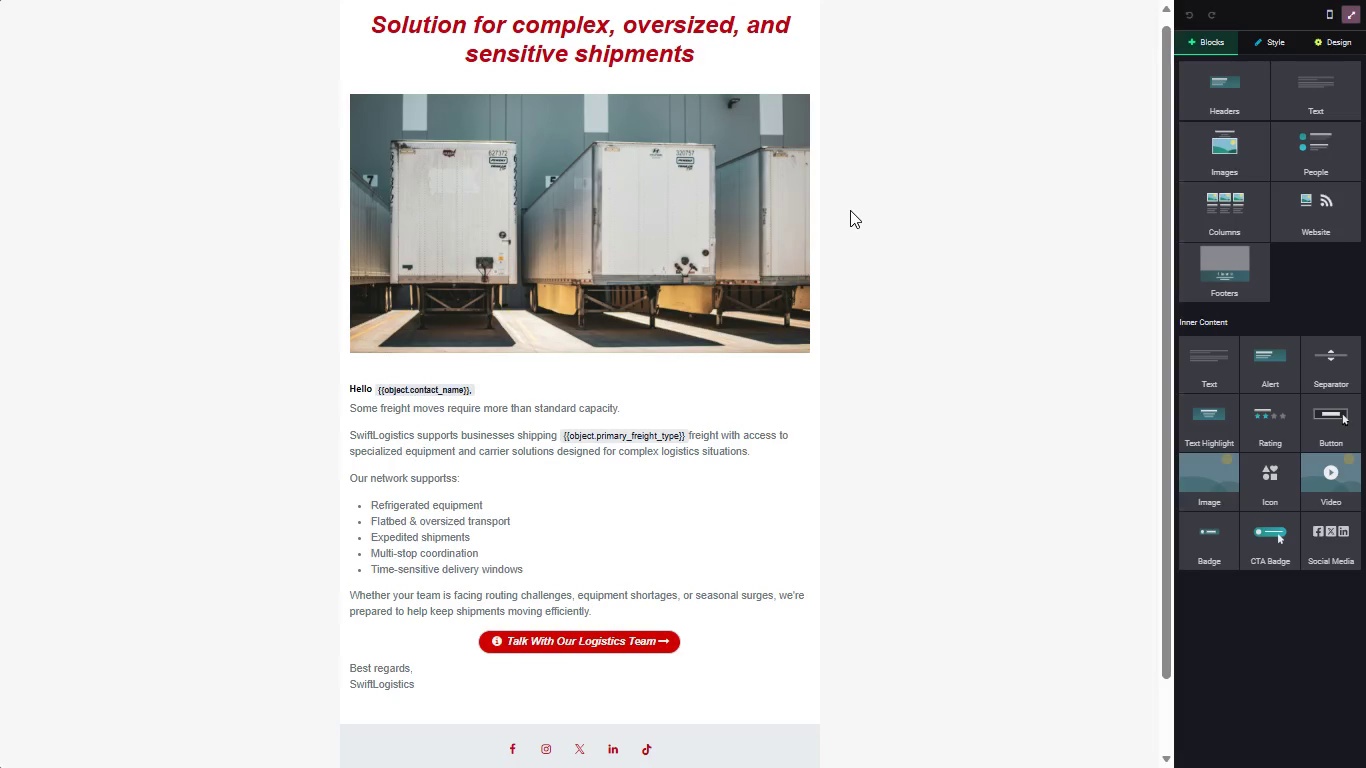 
left_click([1353, 16])
 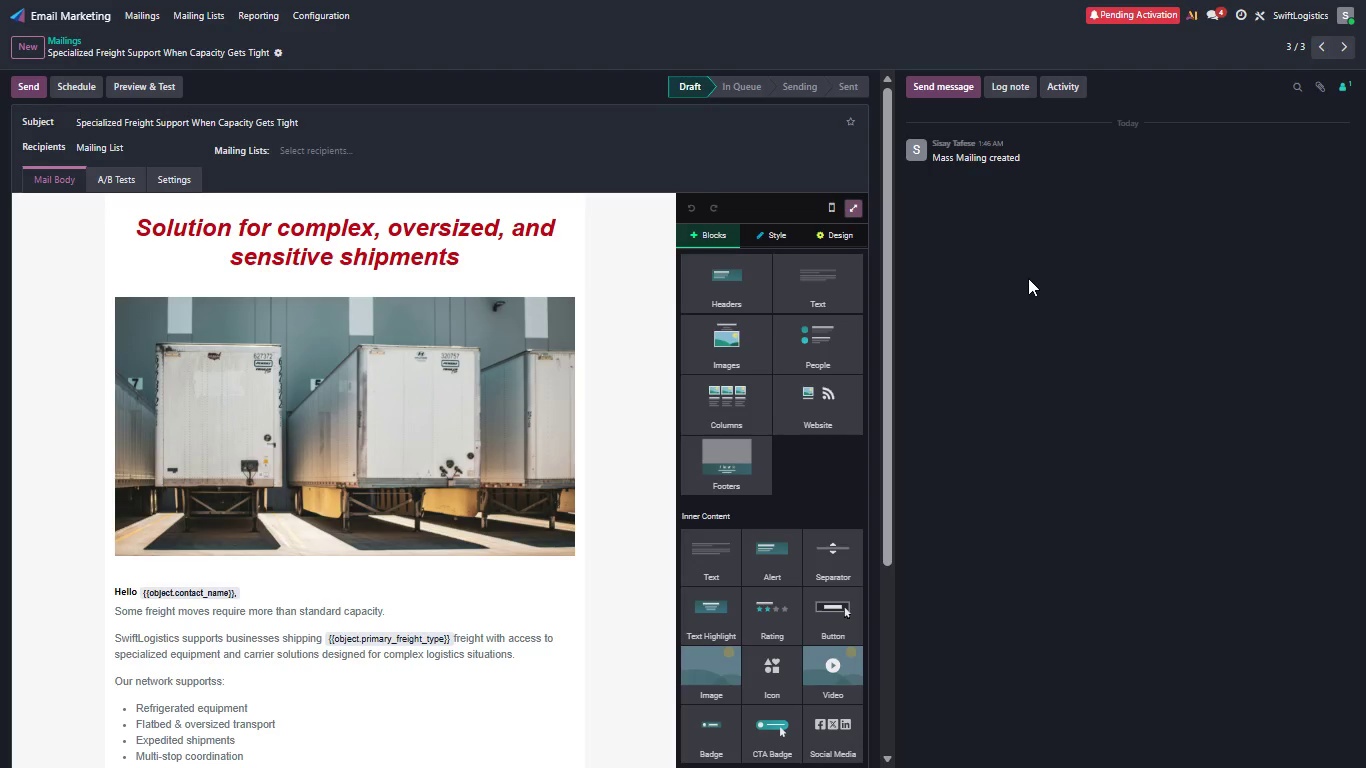 
mouse_move([827, 465])
 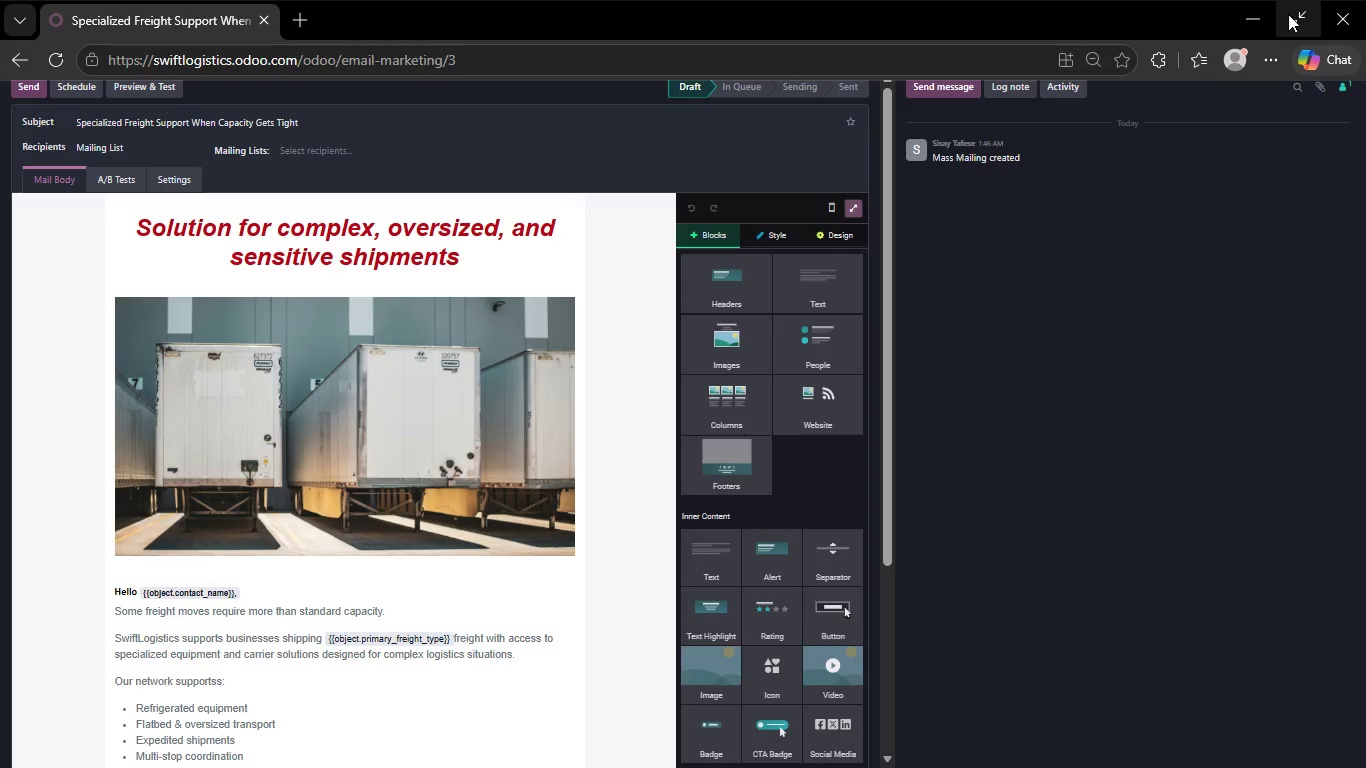 
left_click([1289, 14])
 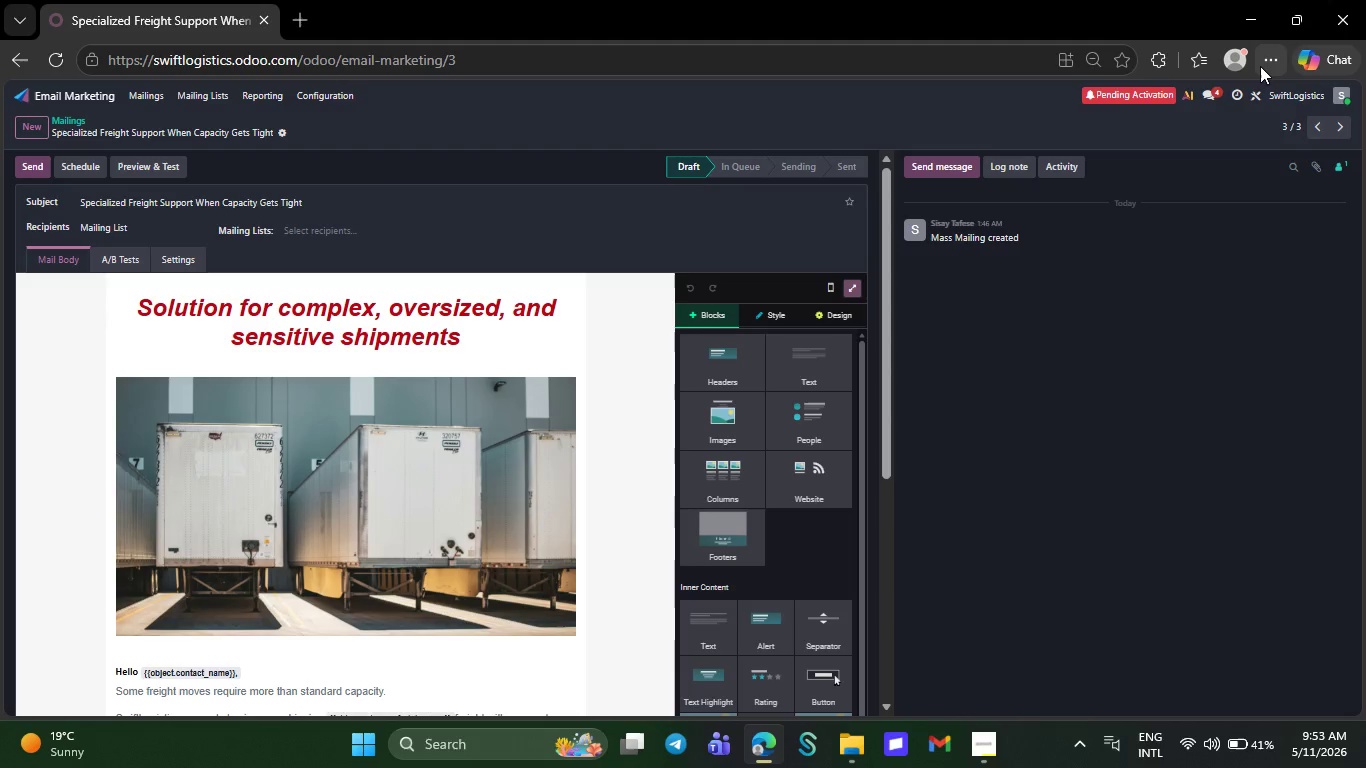 
left_click([1260, 66])
 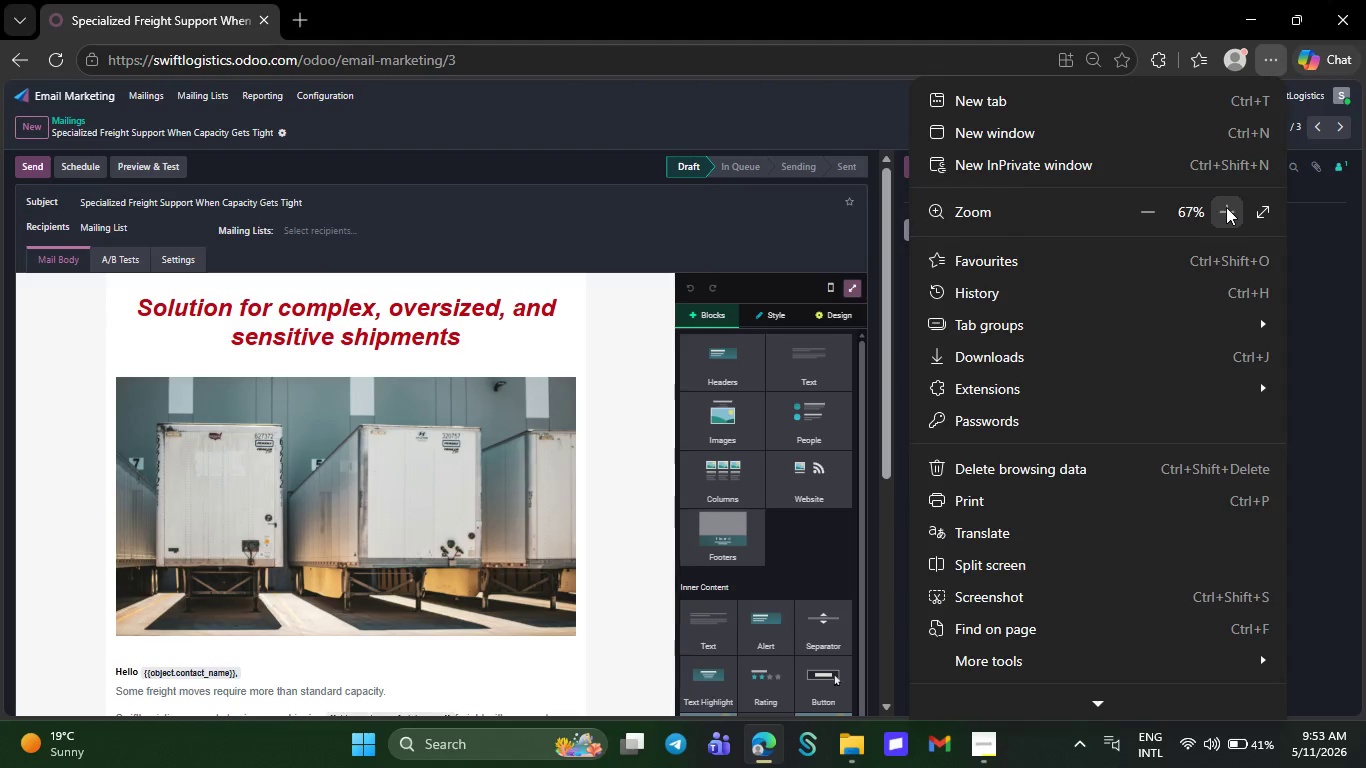 
double_click([1226, 207])
 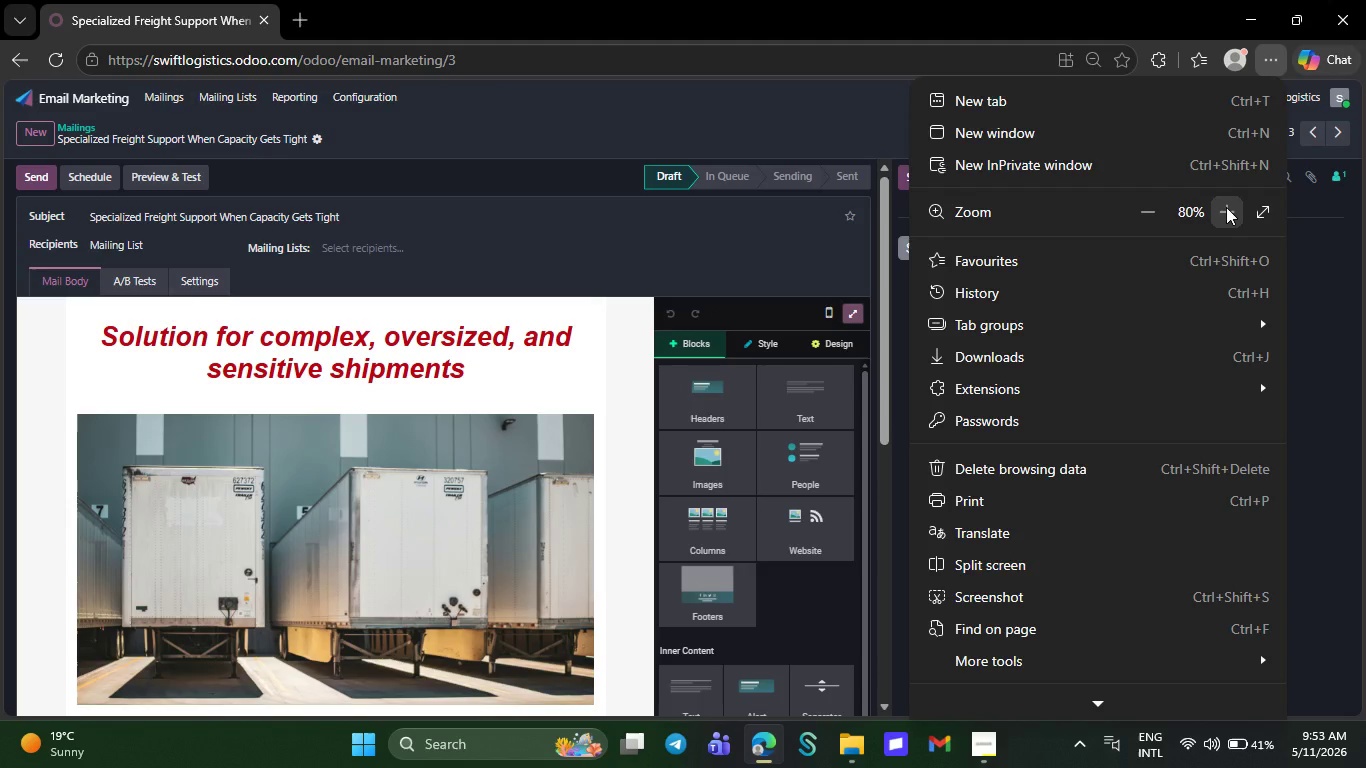 
triple_click([1226, 207])
 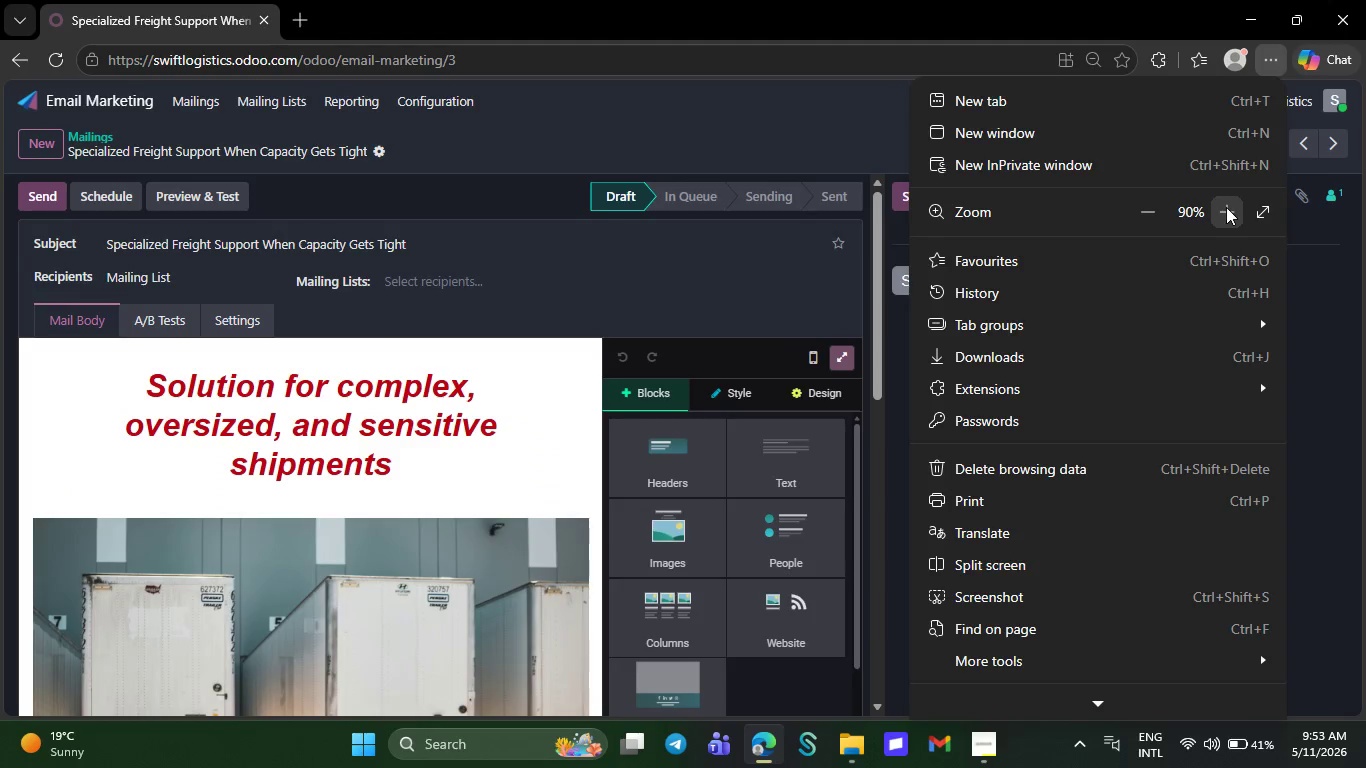 
left_click([1226, 207])
 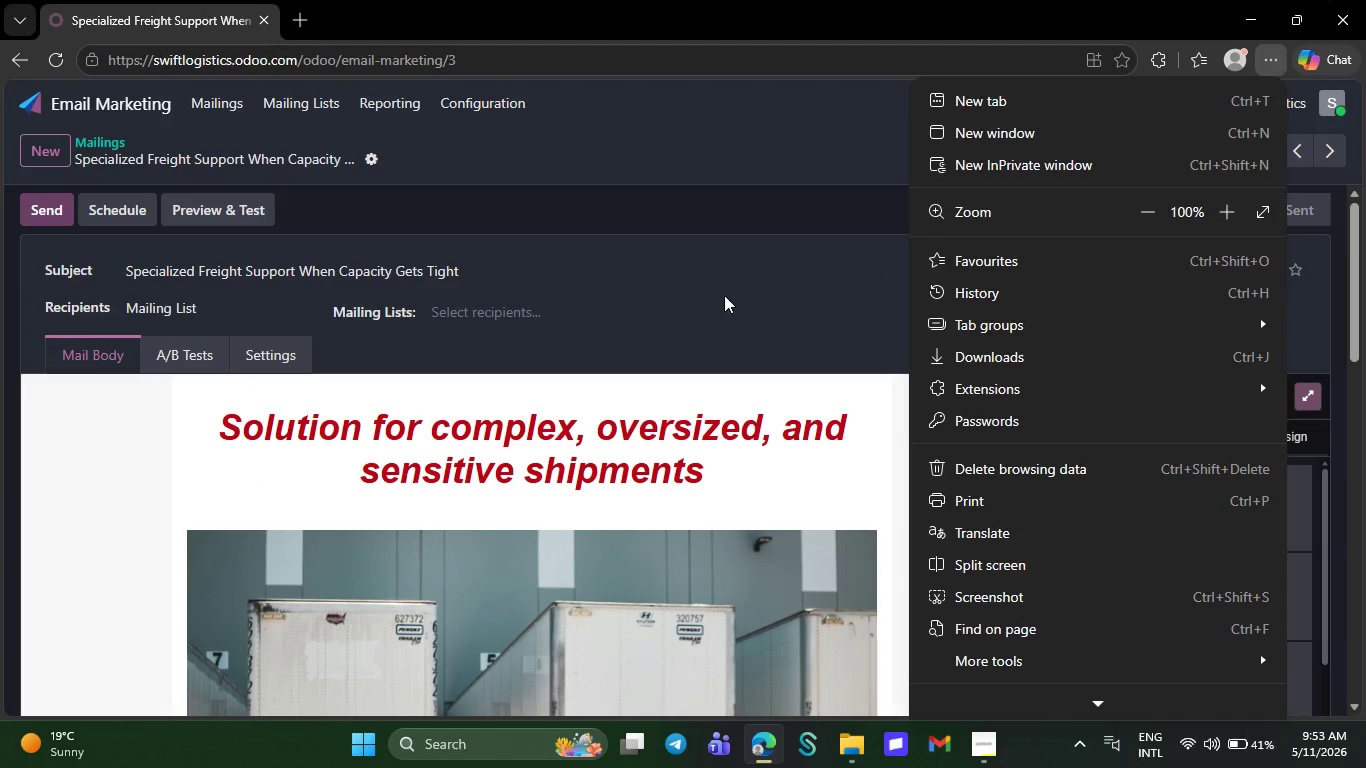 
left_click([742, 272])
 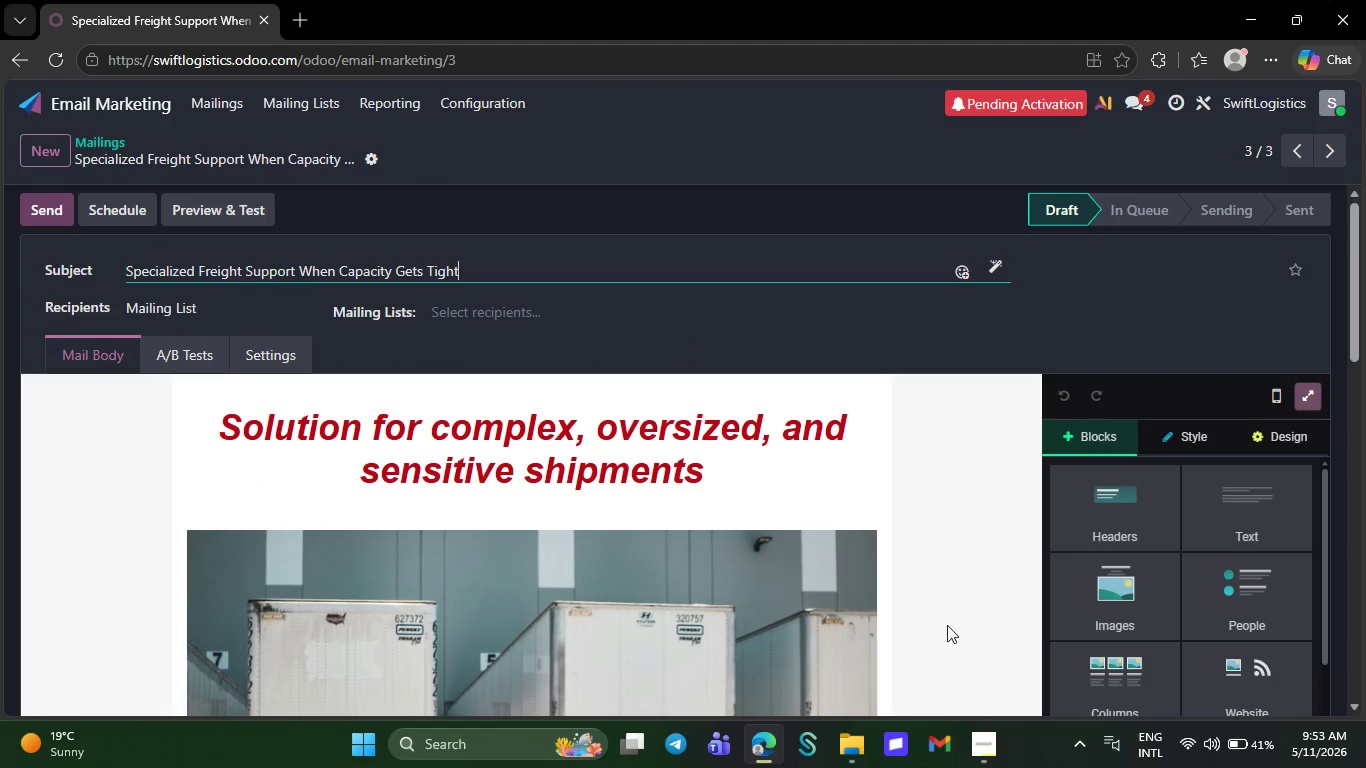 
left_click([984, 745])